 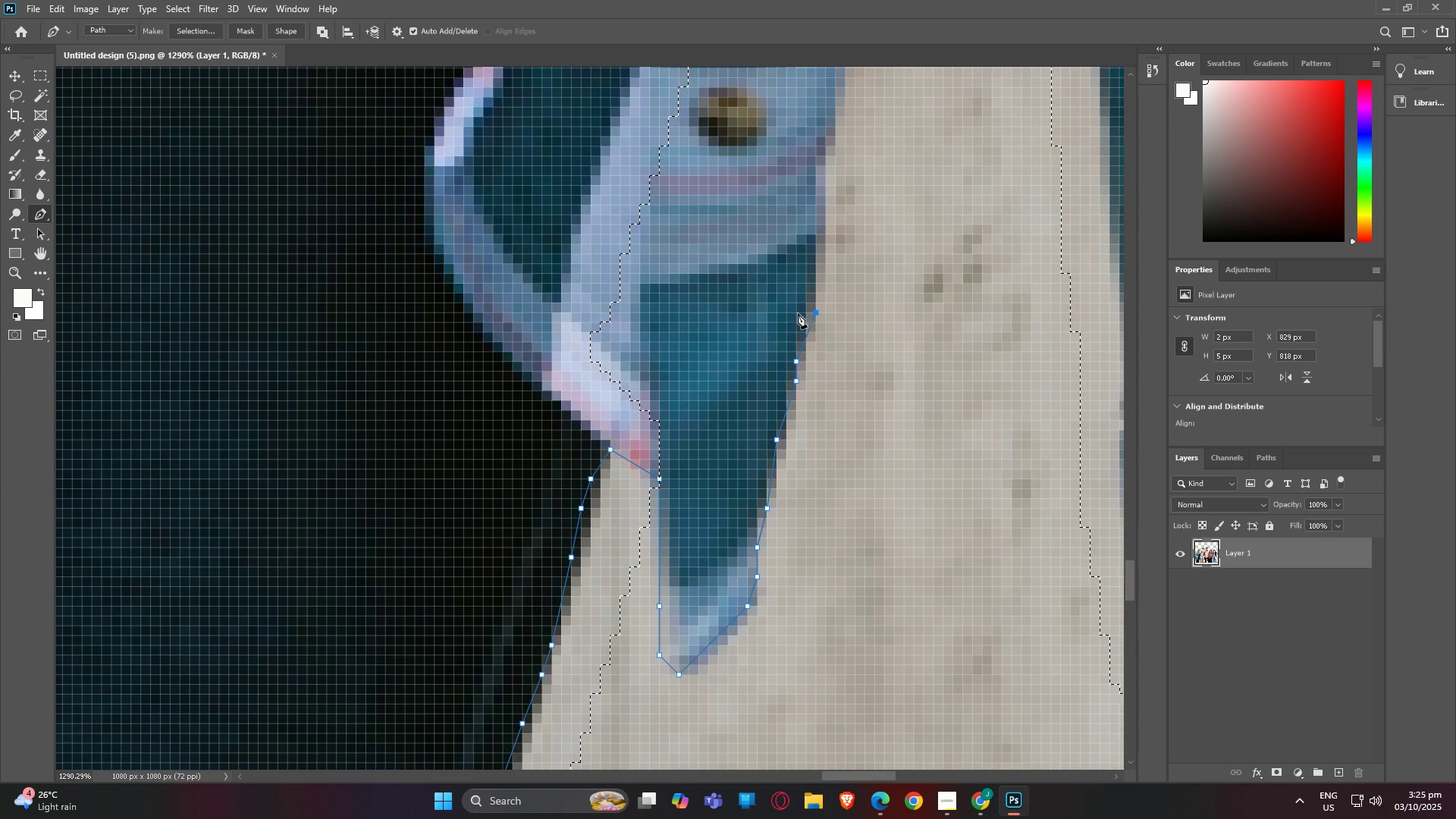 
key(Alt+AltLeft)
 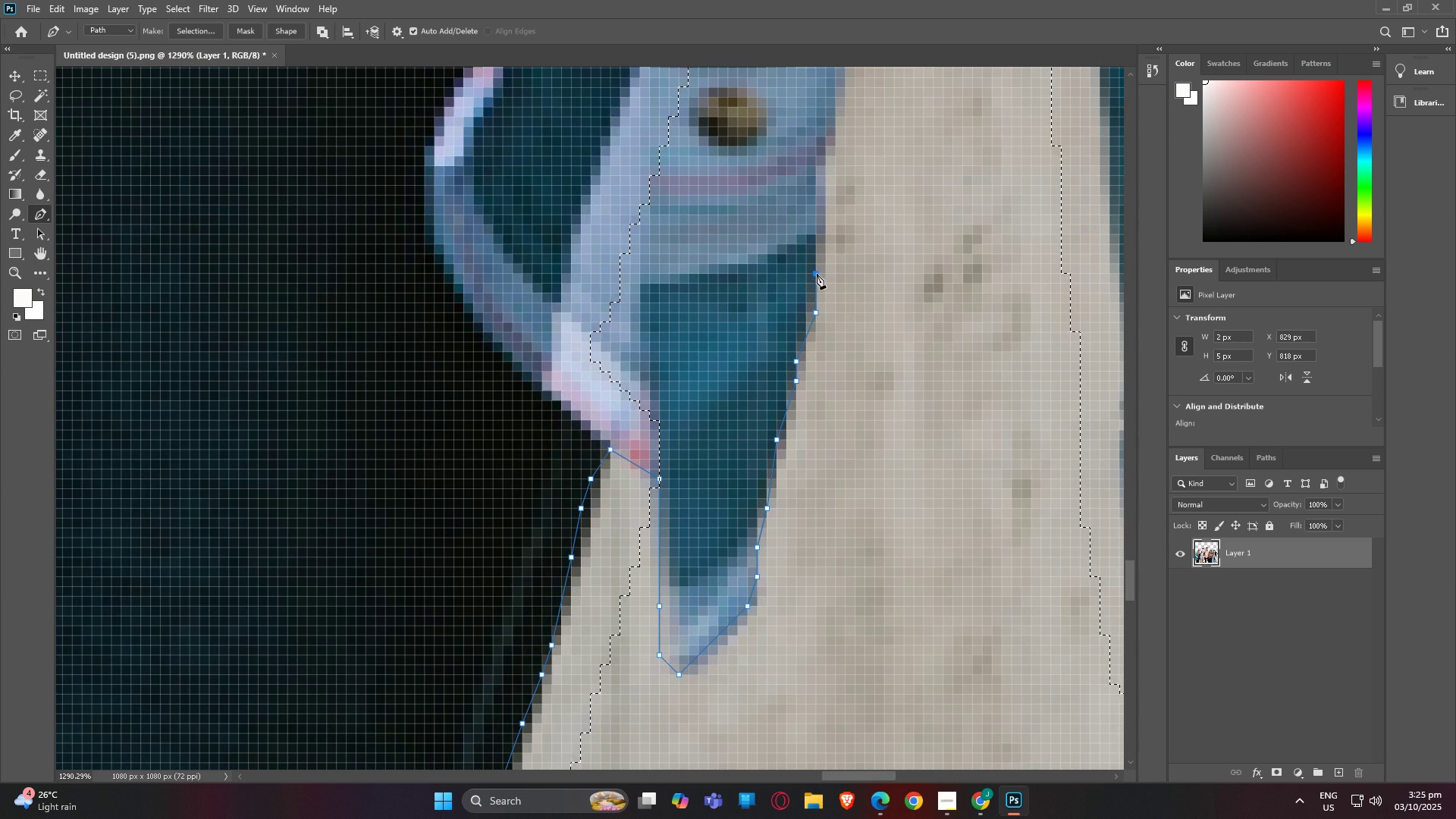 
left_click([817, 274])
 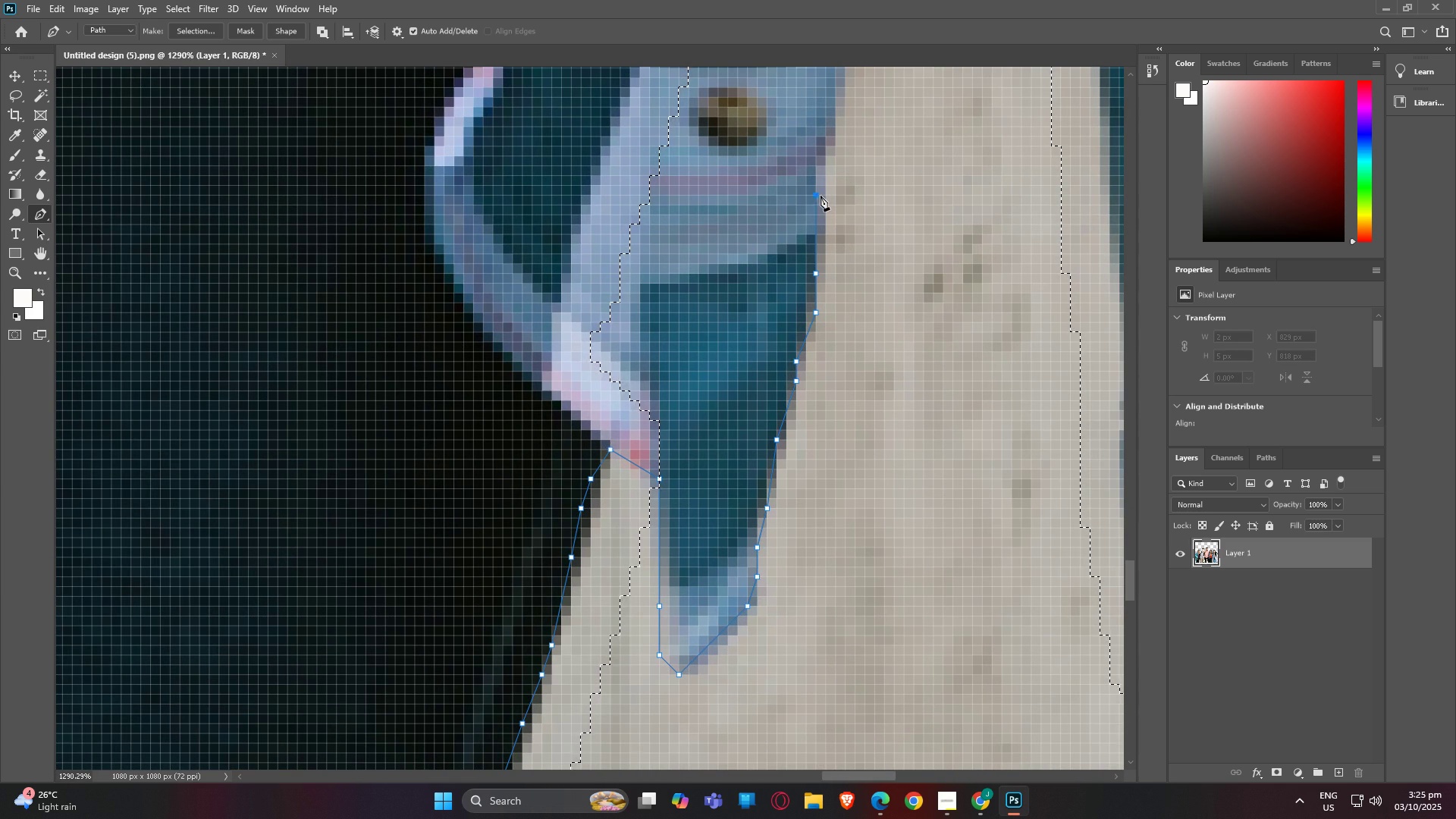 
left_click([821, 196])
 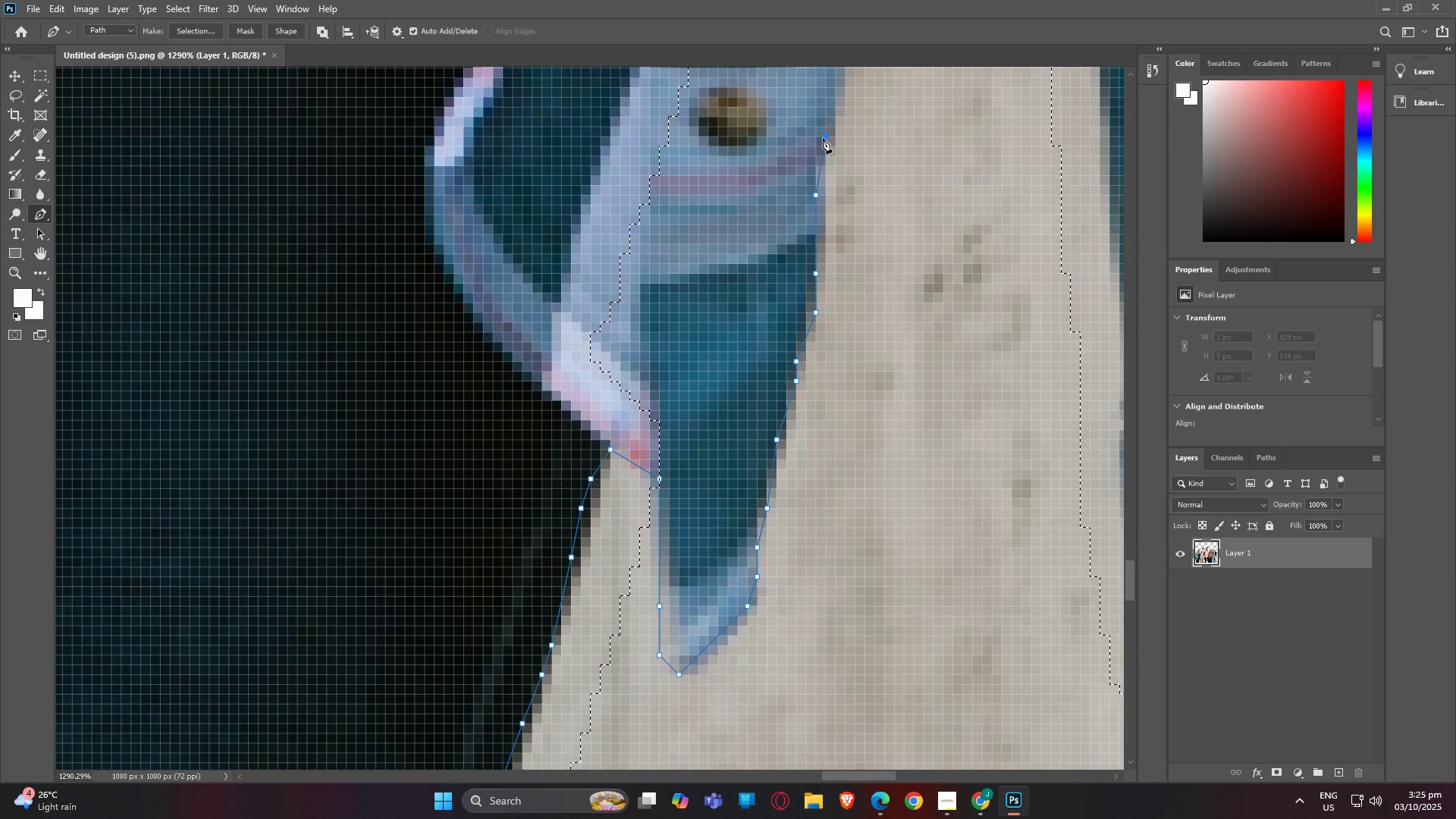 
left_click([823, 138])
 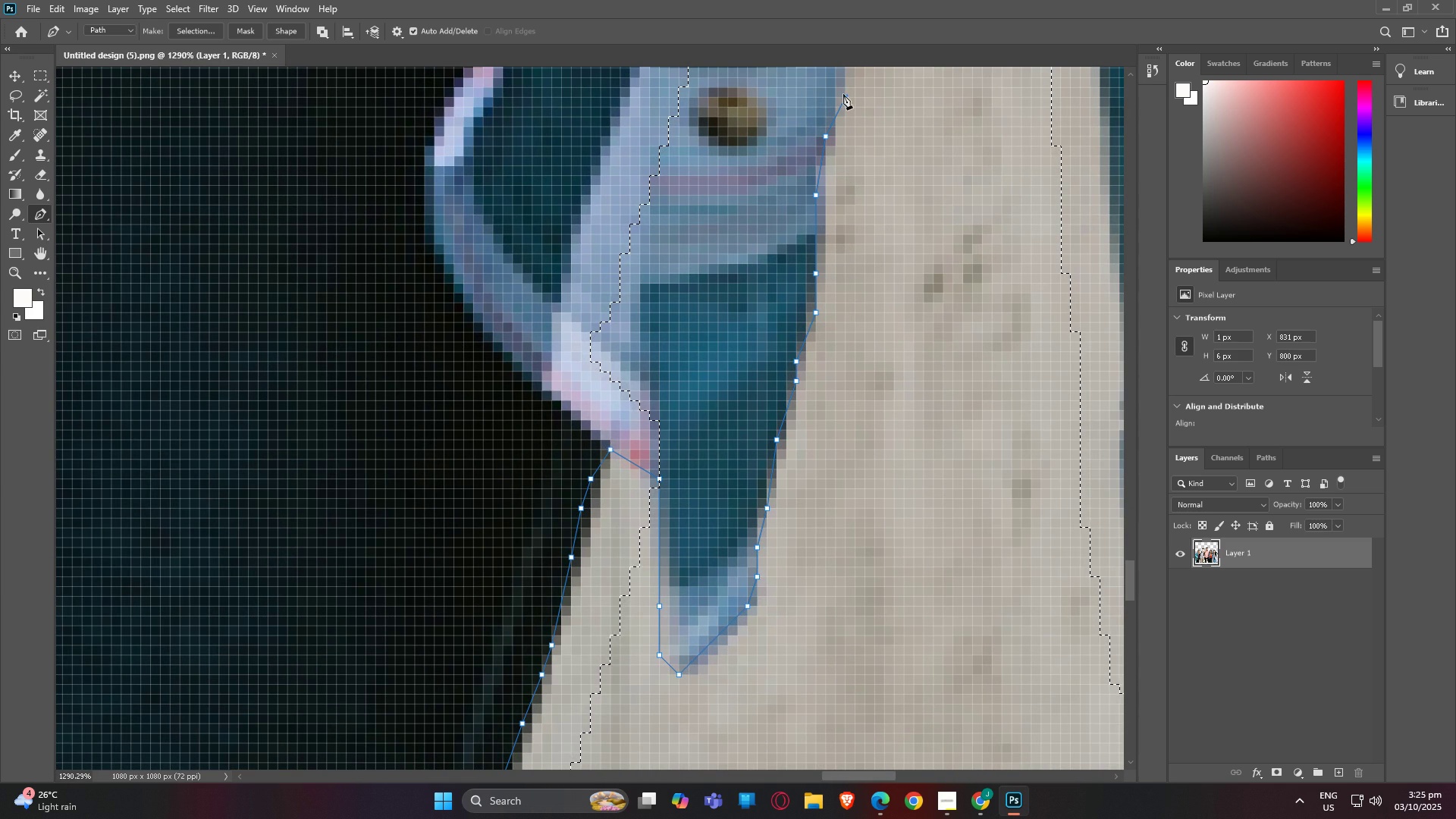 
left_click([843, 94])
 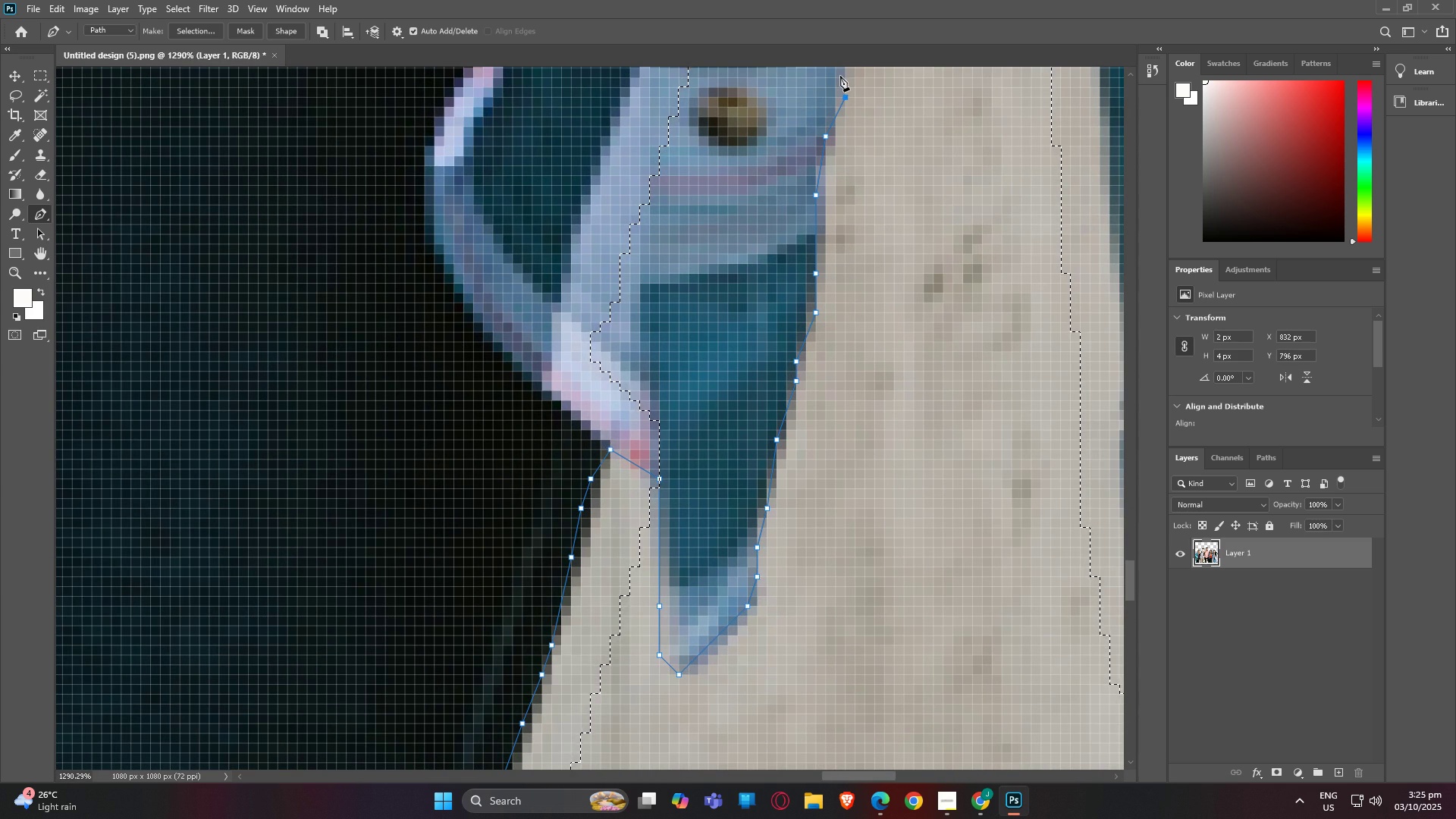 
type(hp)
 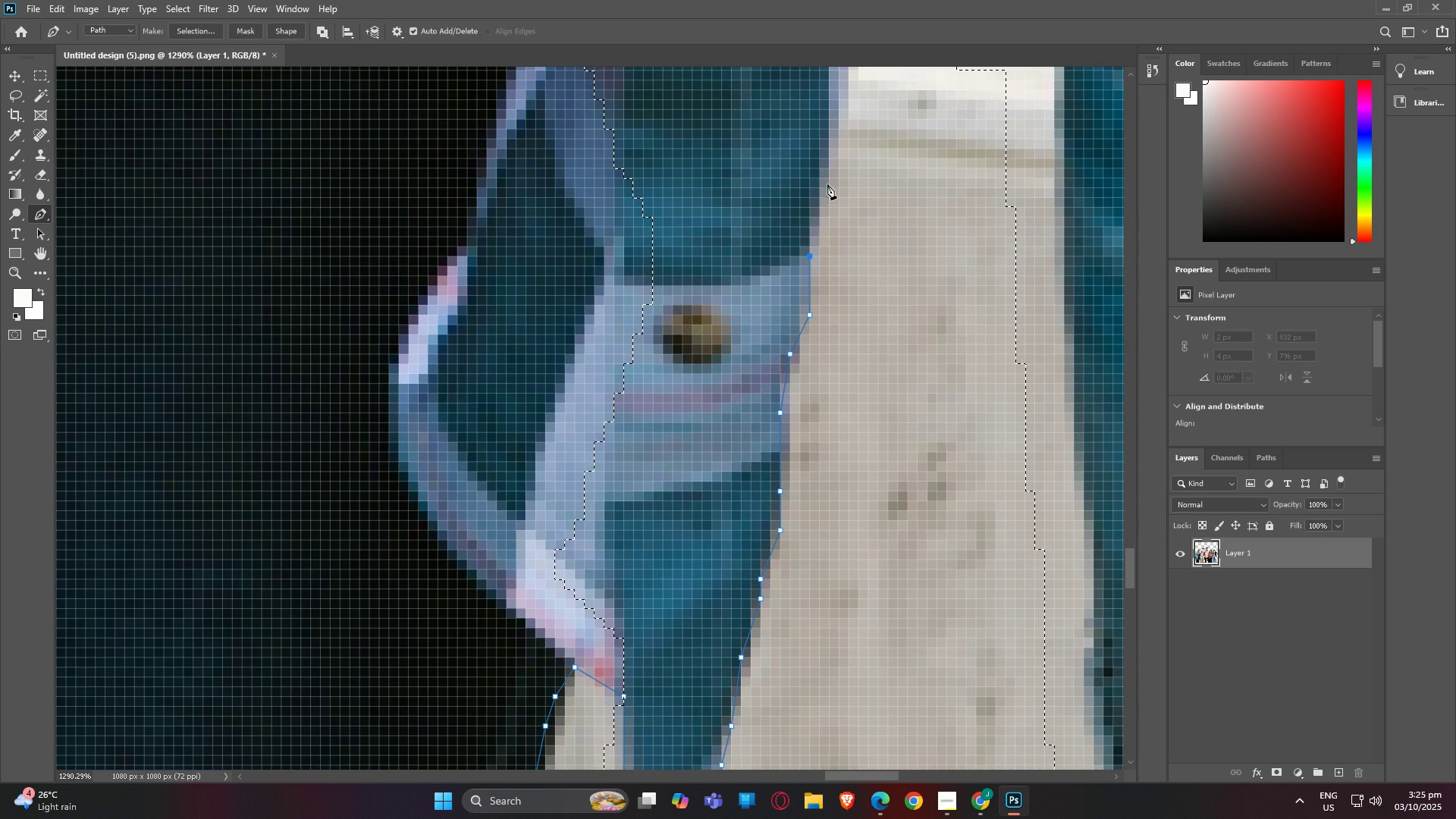 
double_click([827, 183])
 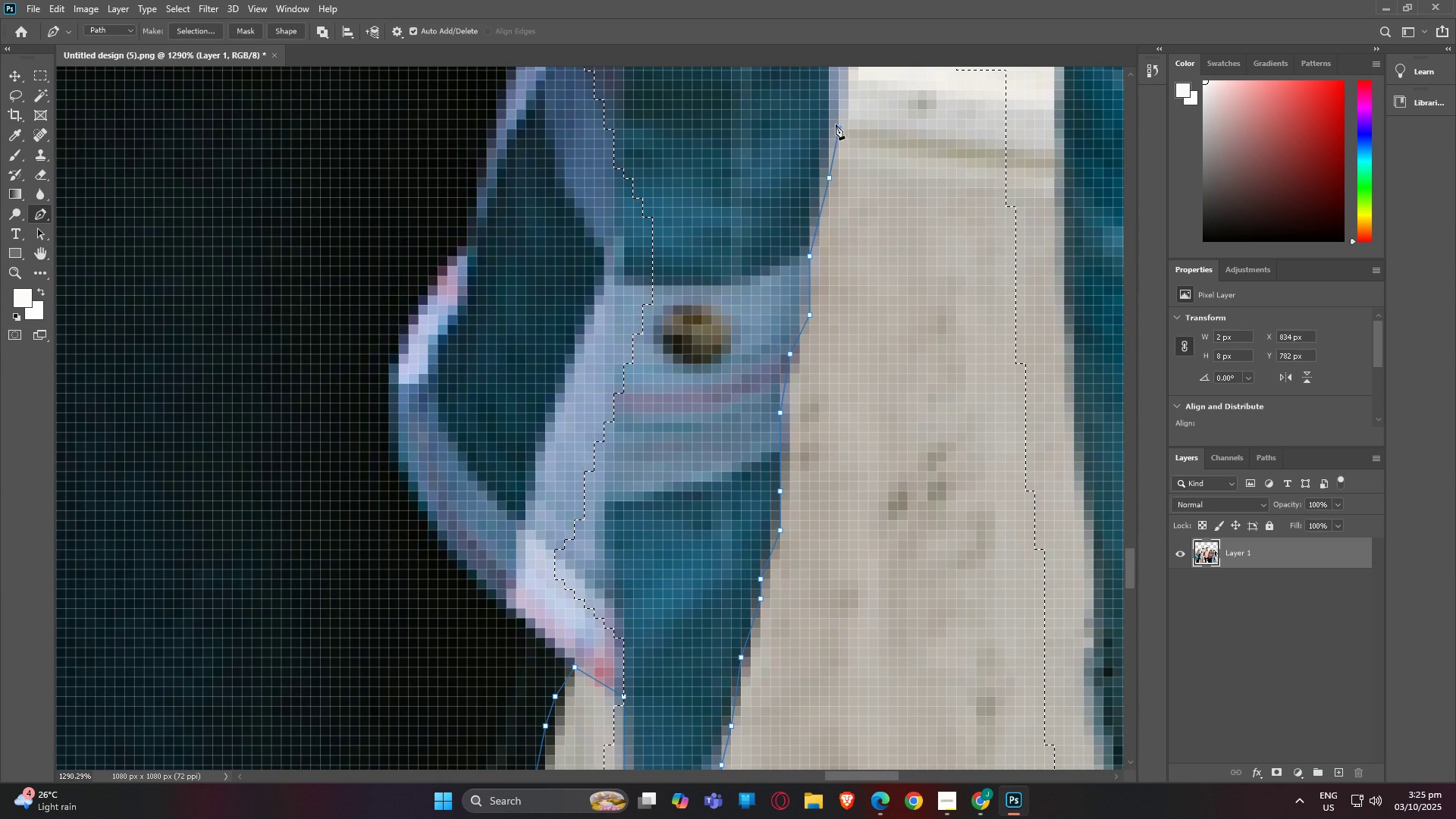 
triple_click([836, 125])
 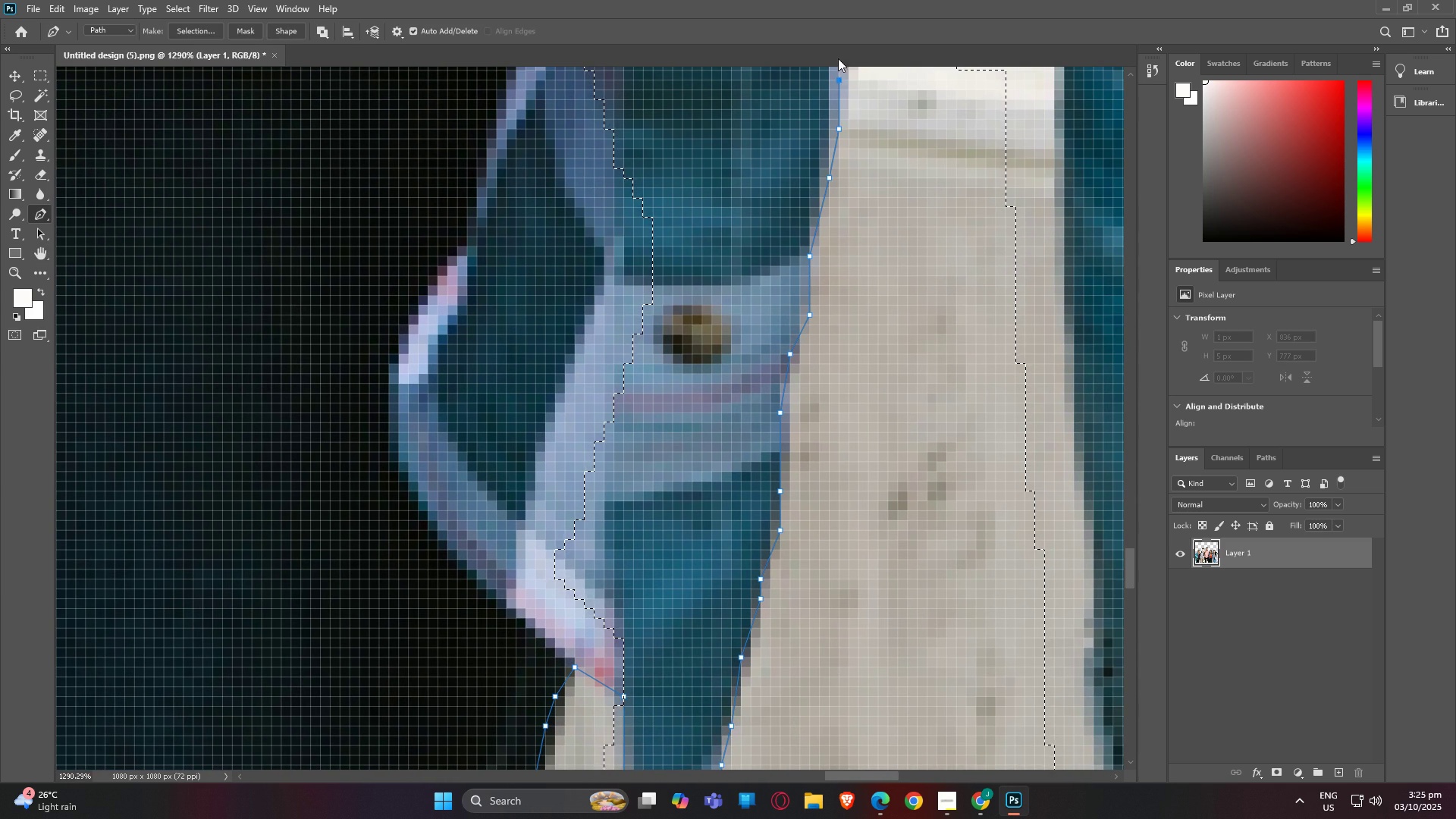 
type(hp)
 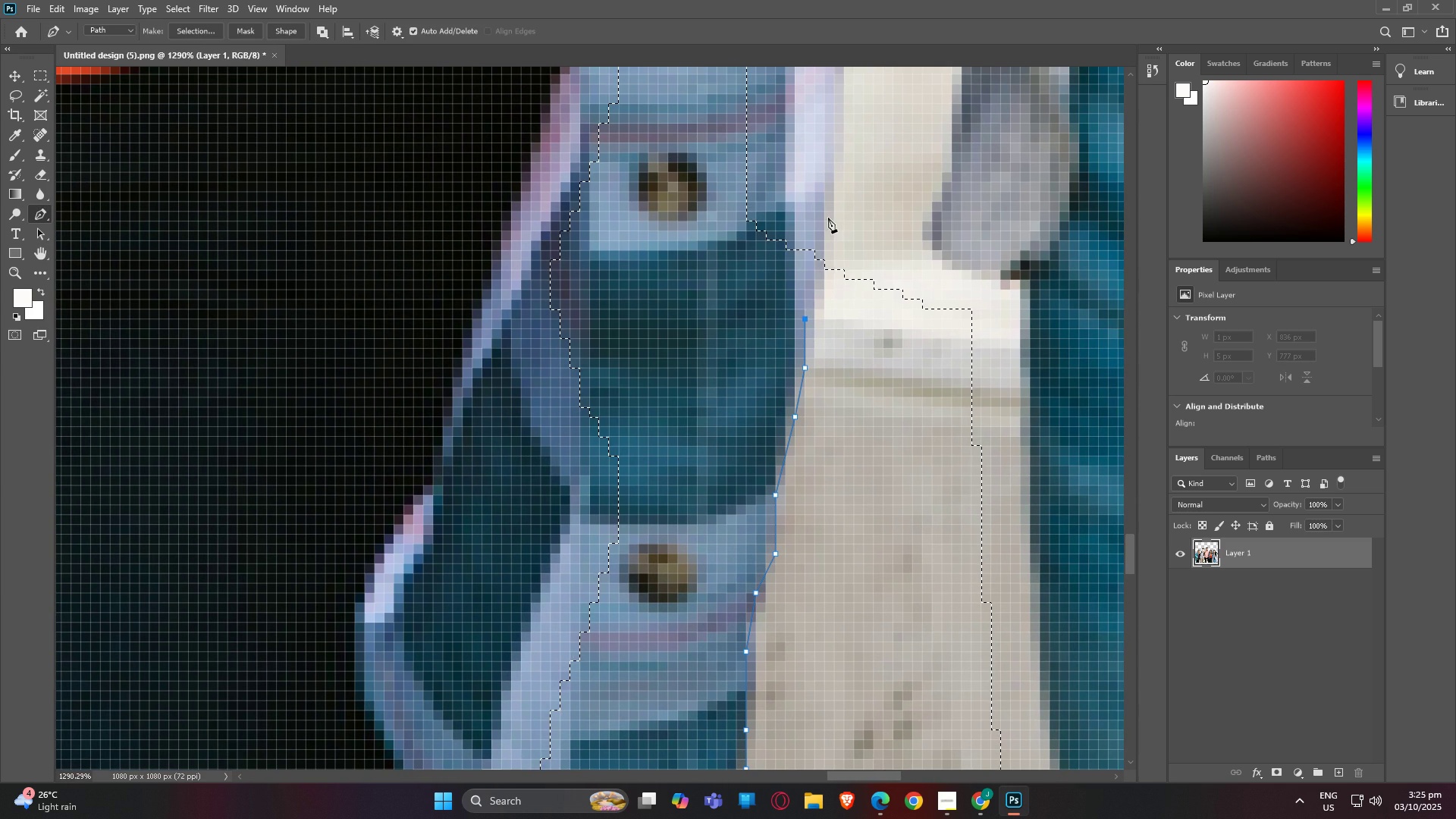 
left_click([828, 218])
 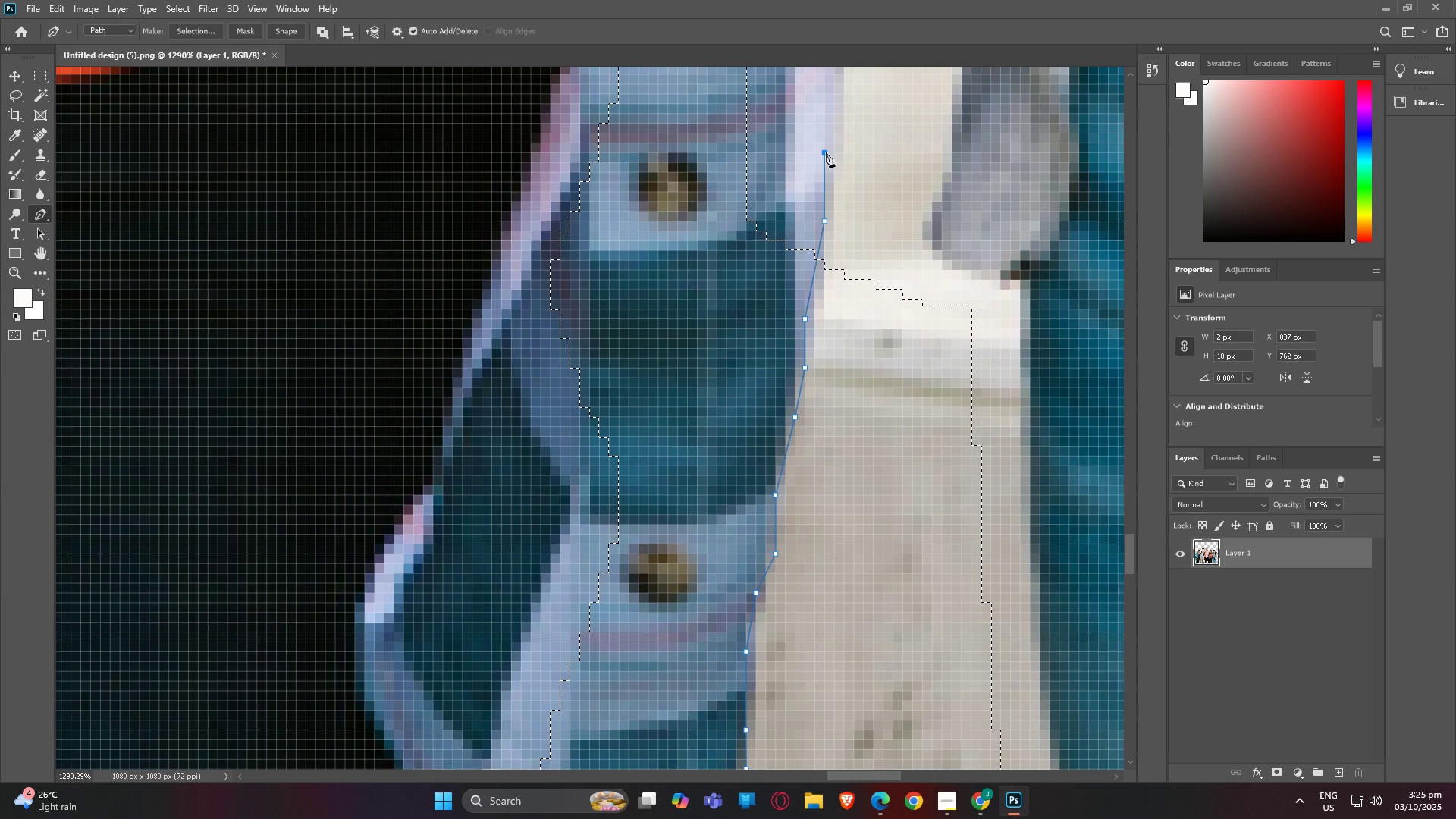 
left_click([826, 152])
 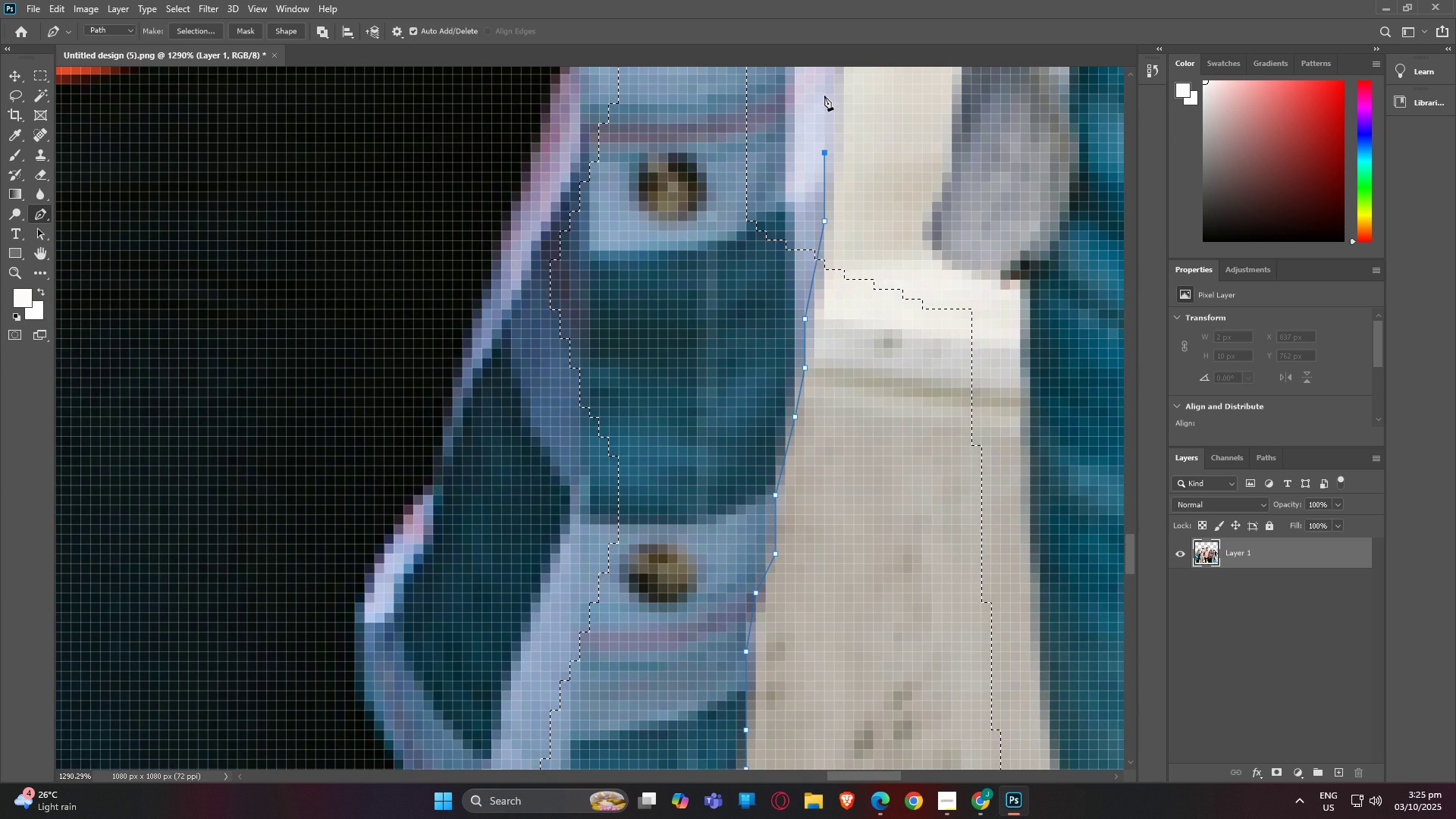 
left_click([824, 96])
 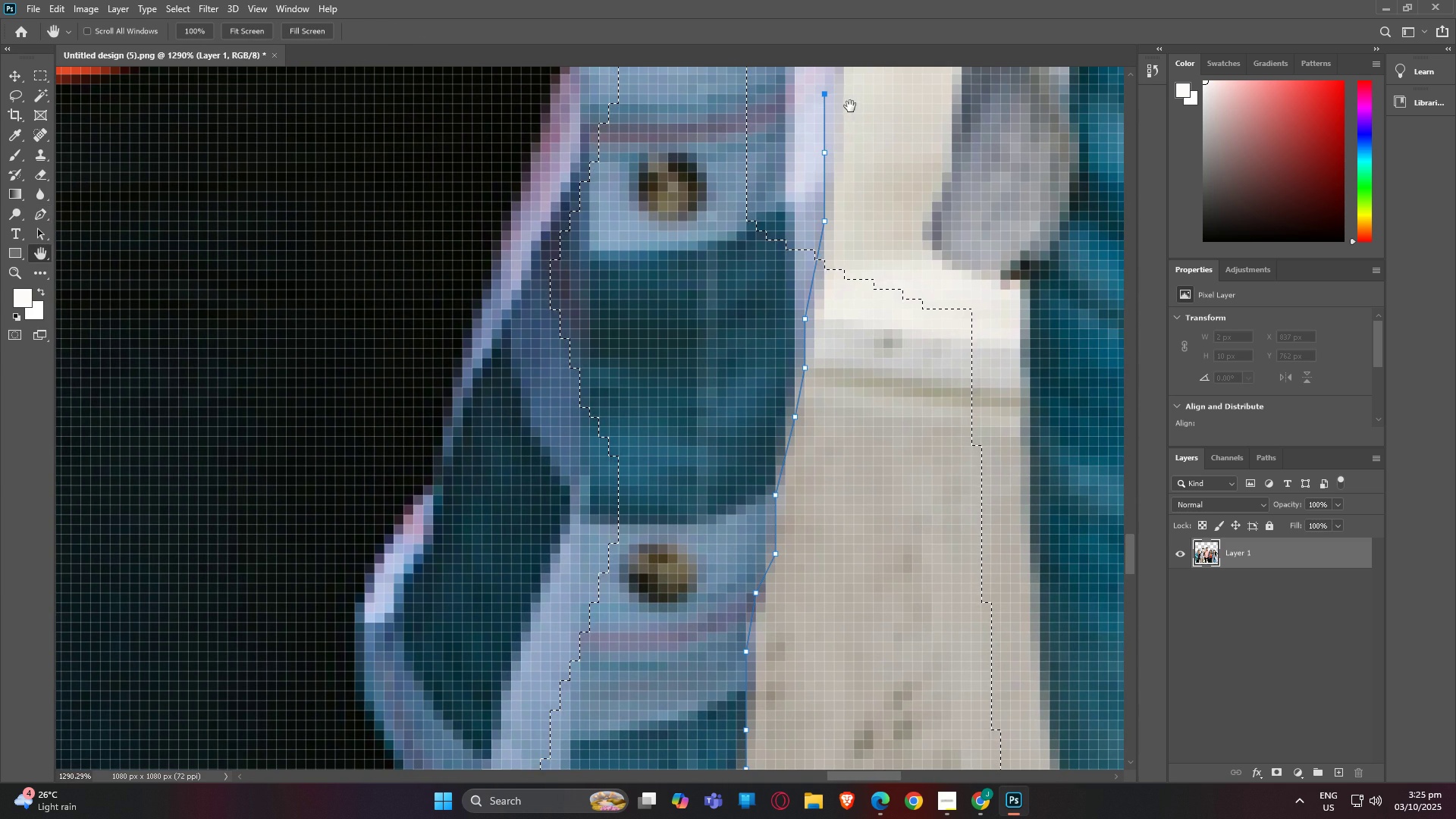 
type(hp)
 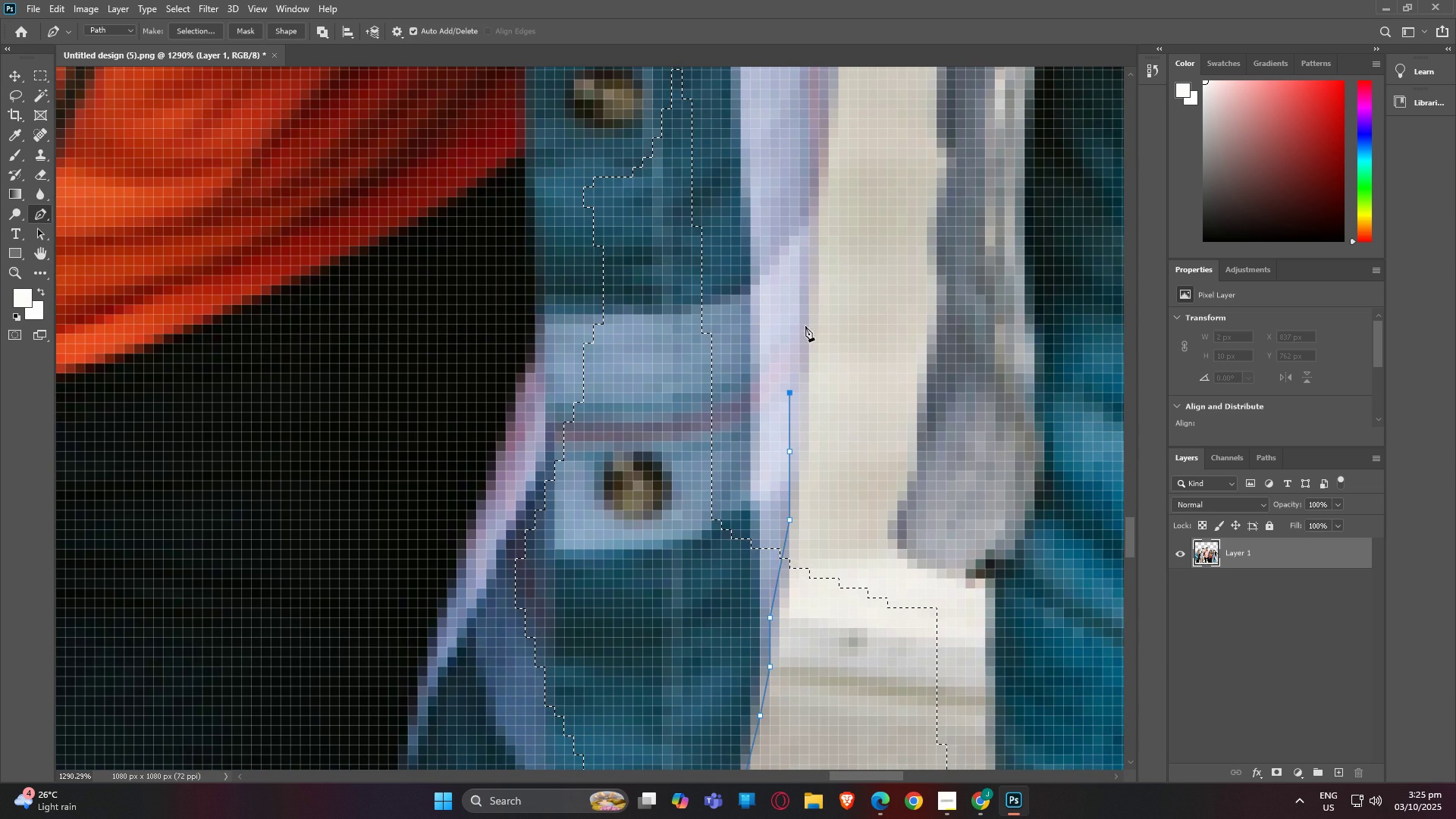 
left_click([805, 324])
 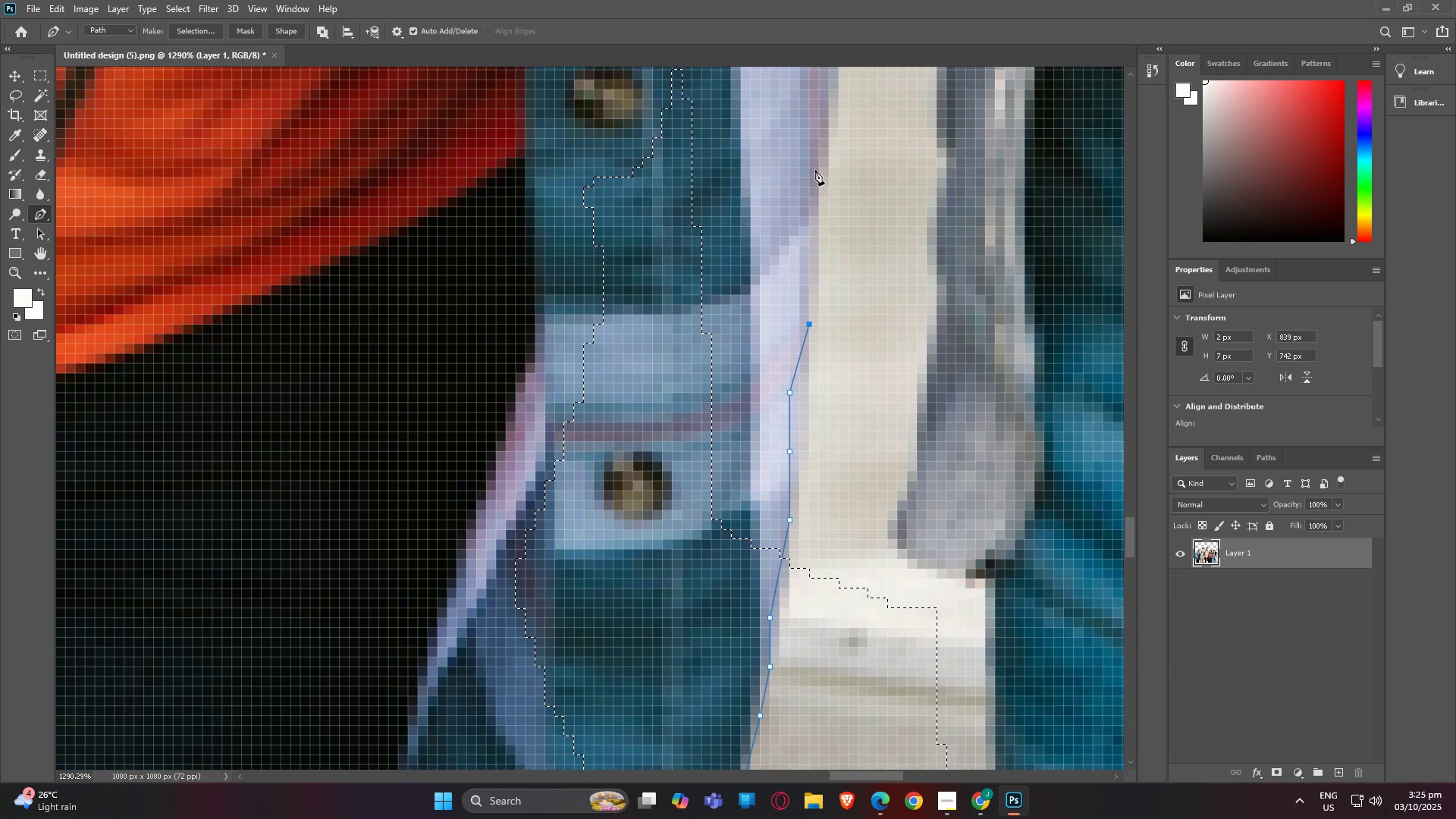 
left_click([815, 170])
 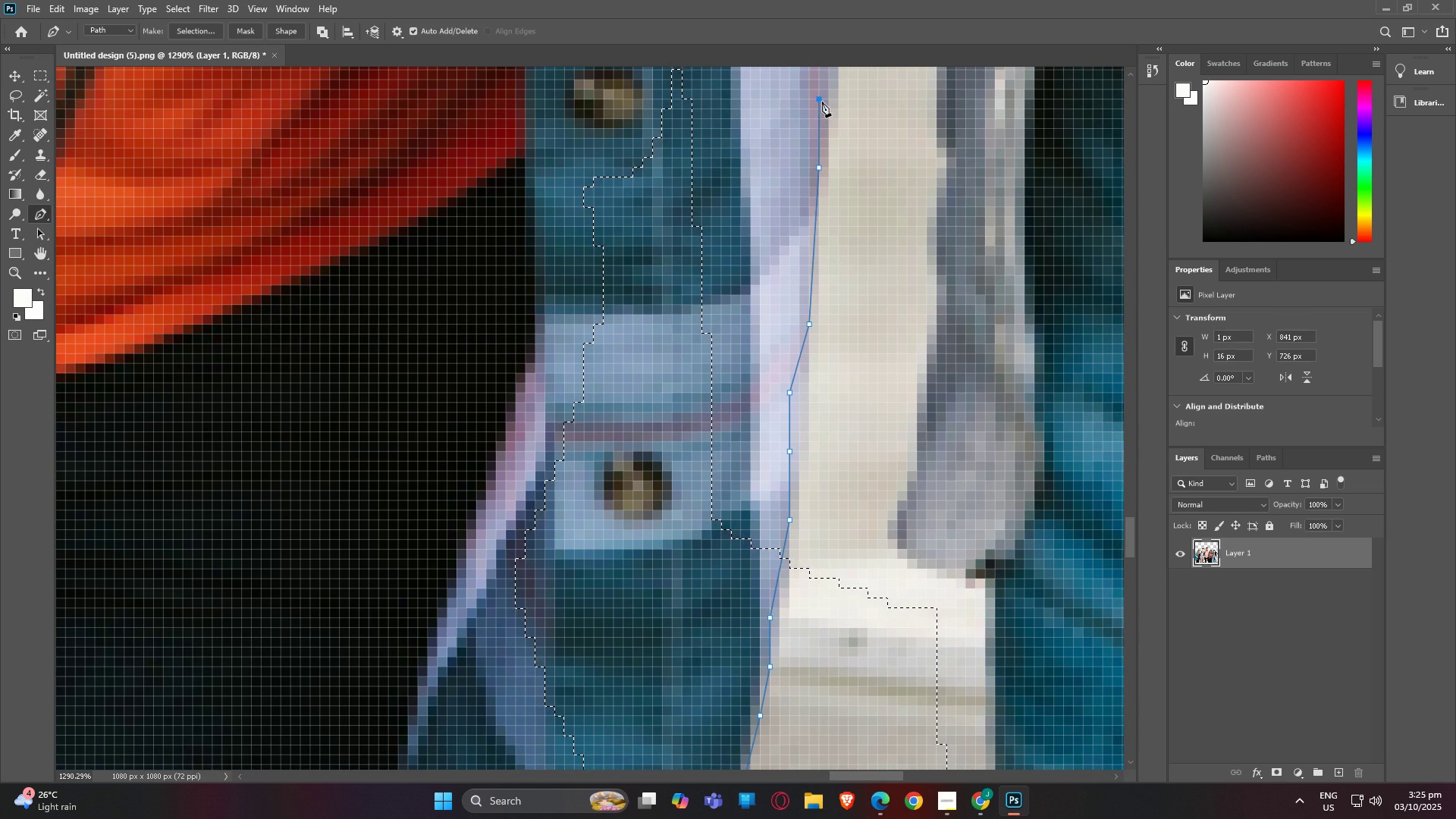 
left_click([822, 102])
 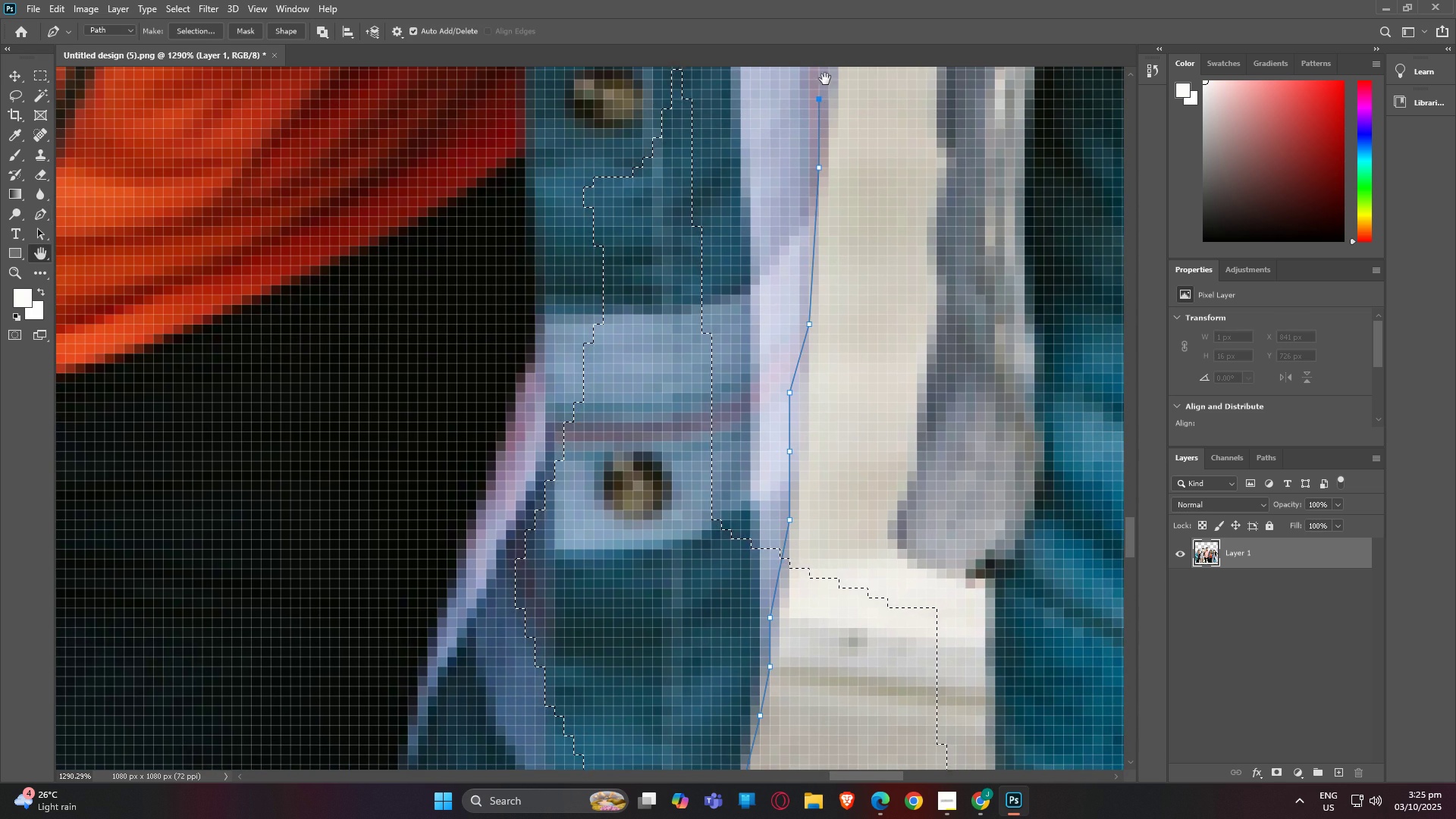 
type(hp)
 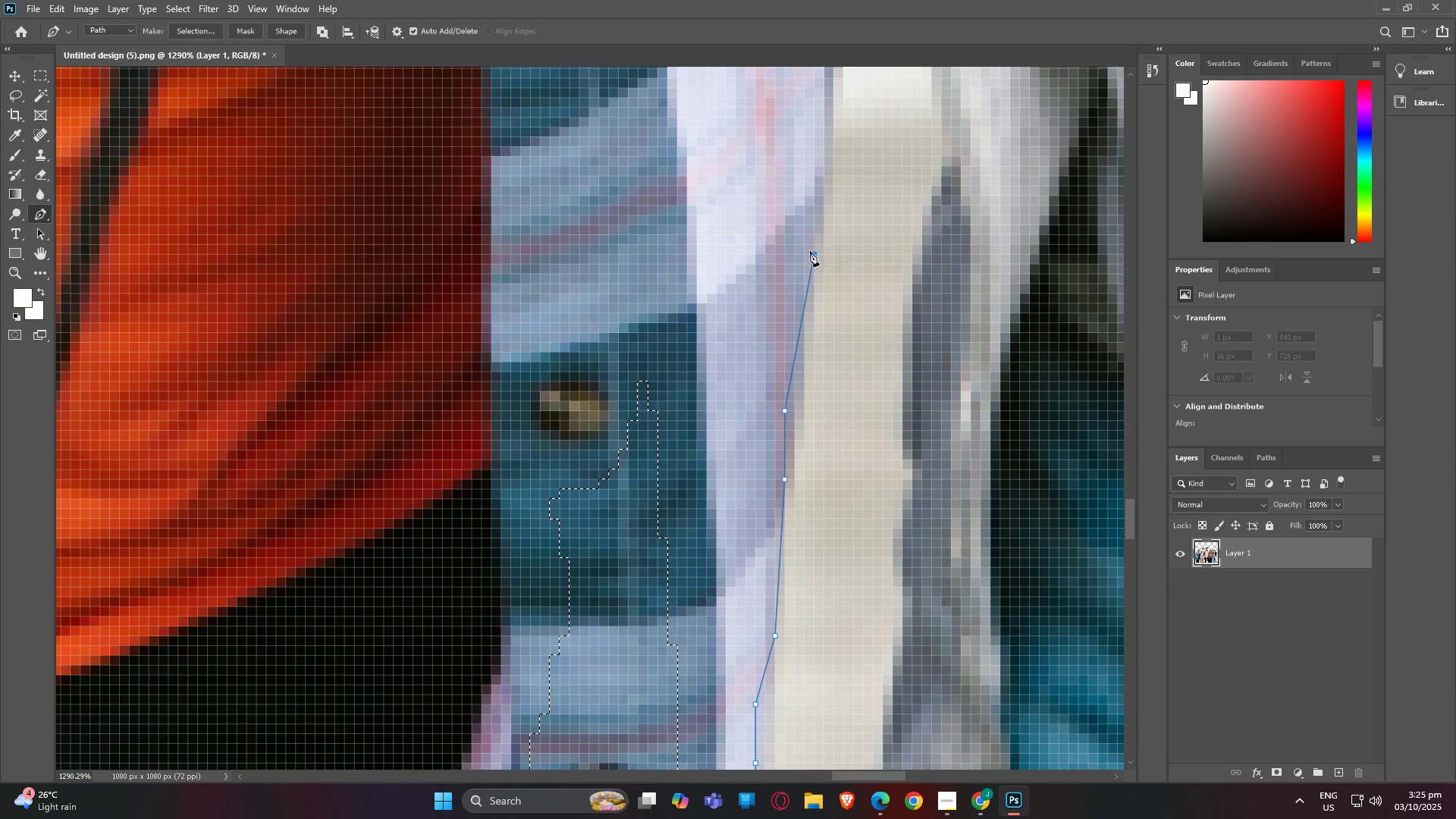 
left_click([810, 251])
 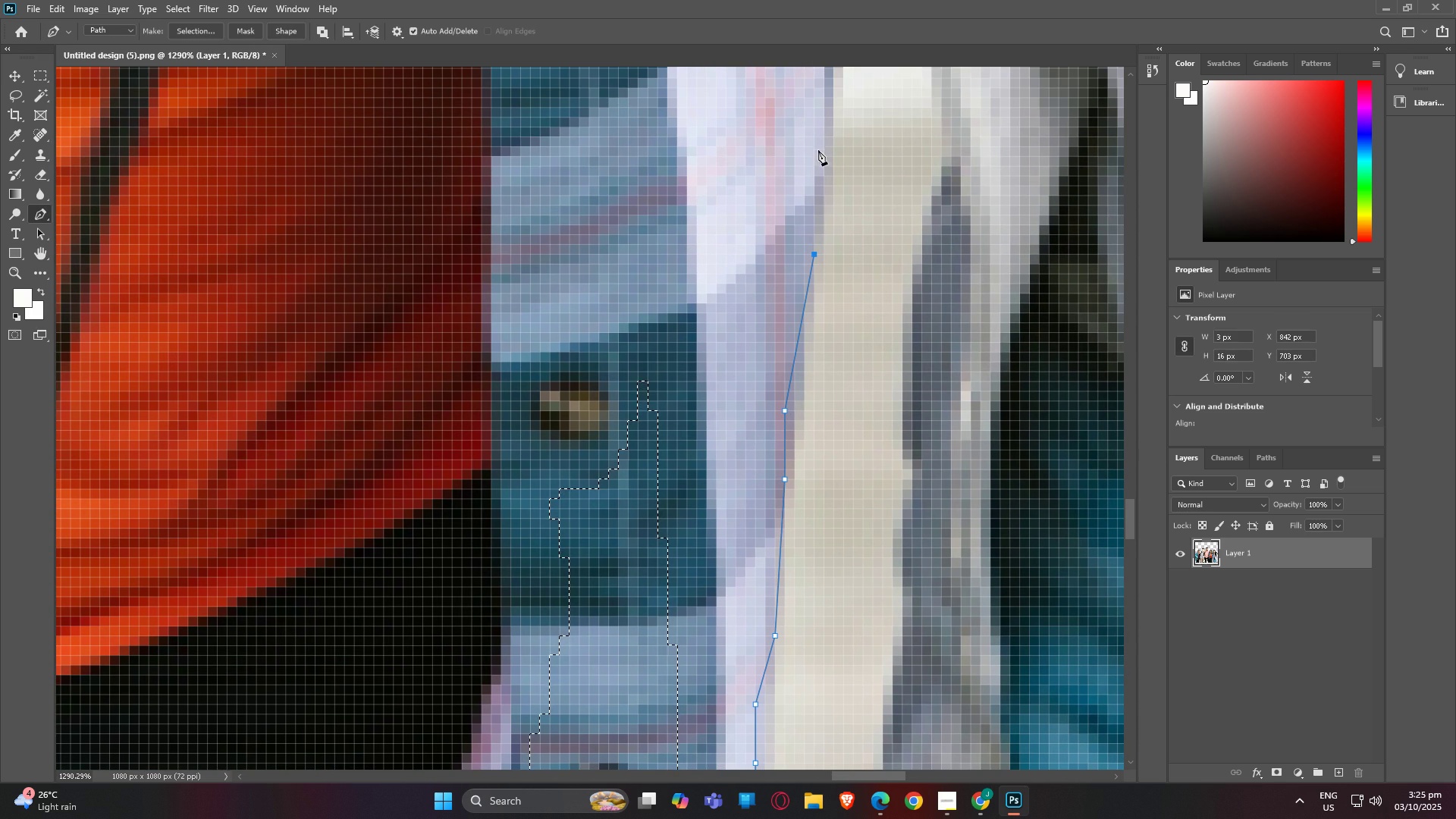 
left_click([818, 150])
 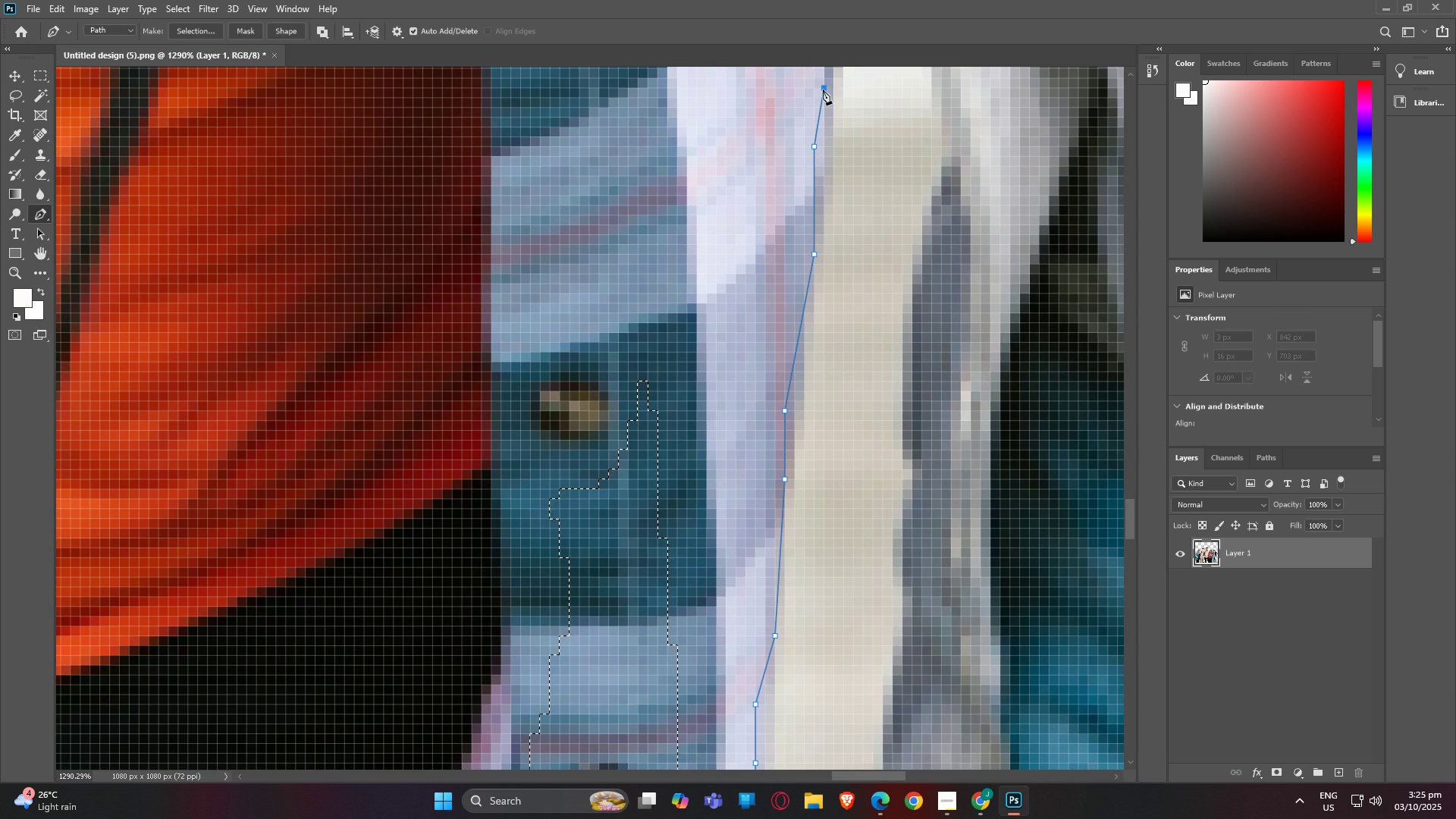 
left_click([823, 89])
 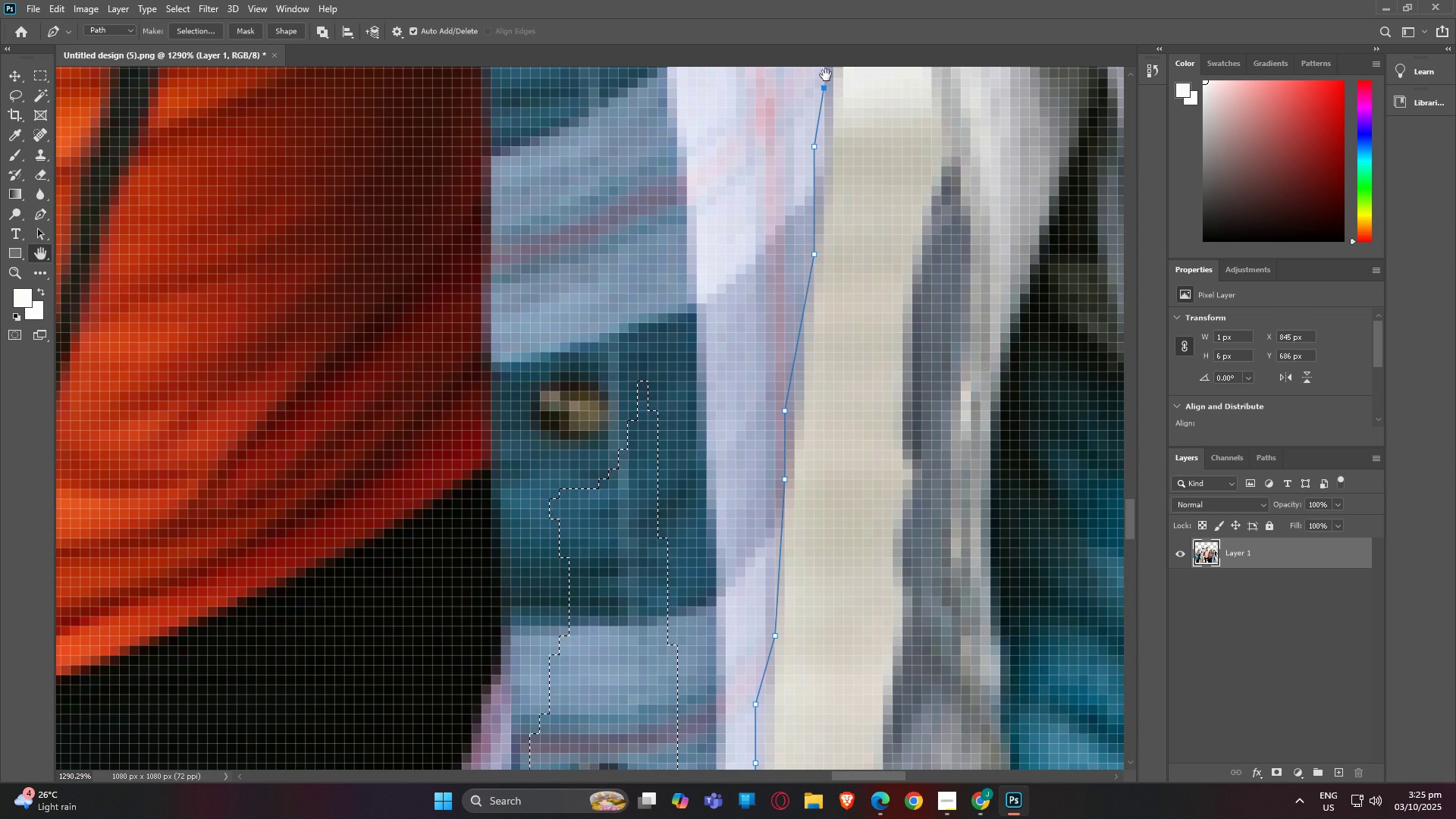 
type(hp)
 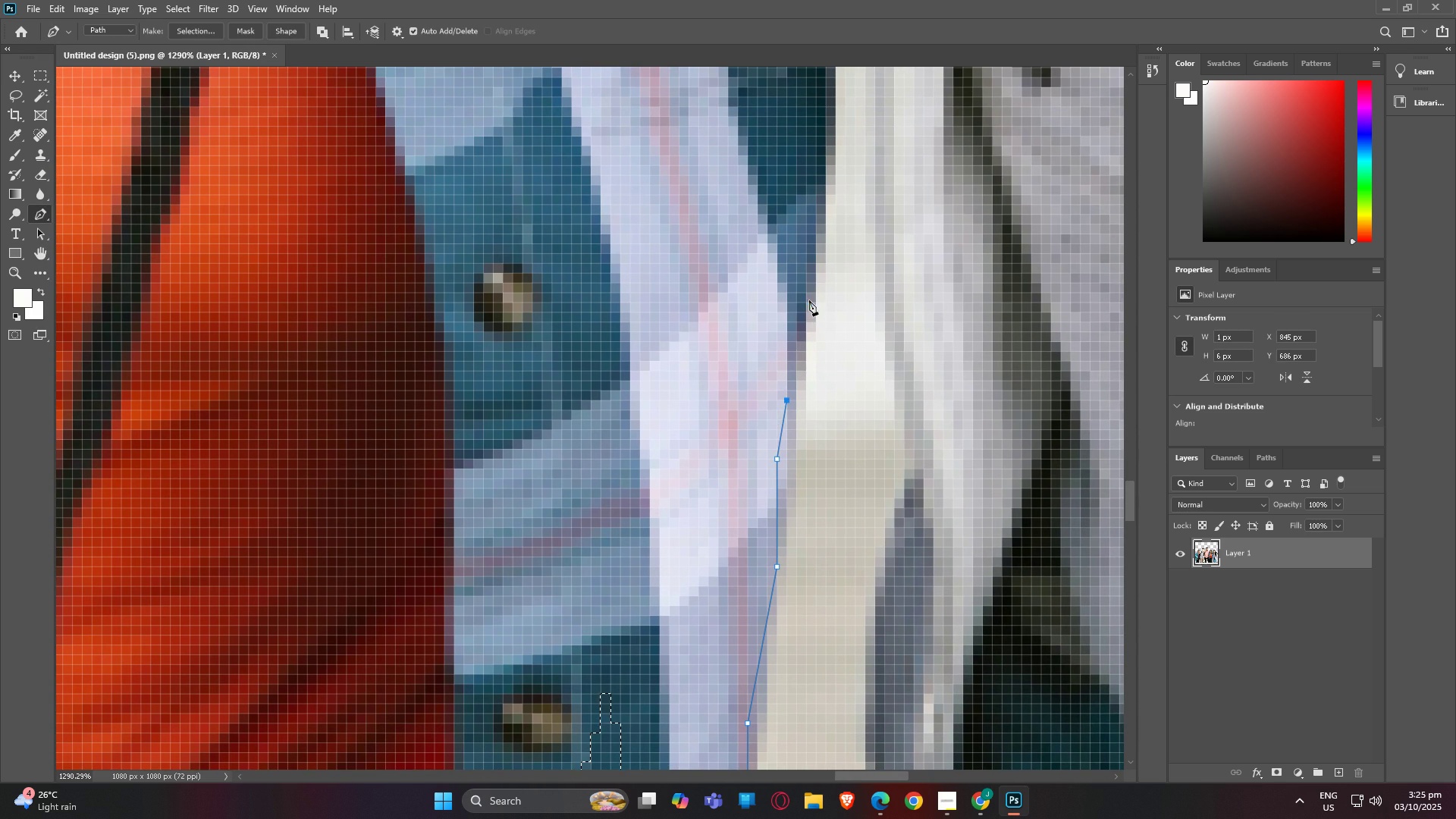 
left_click([809, 300])
 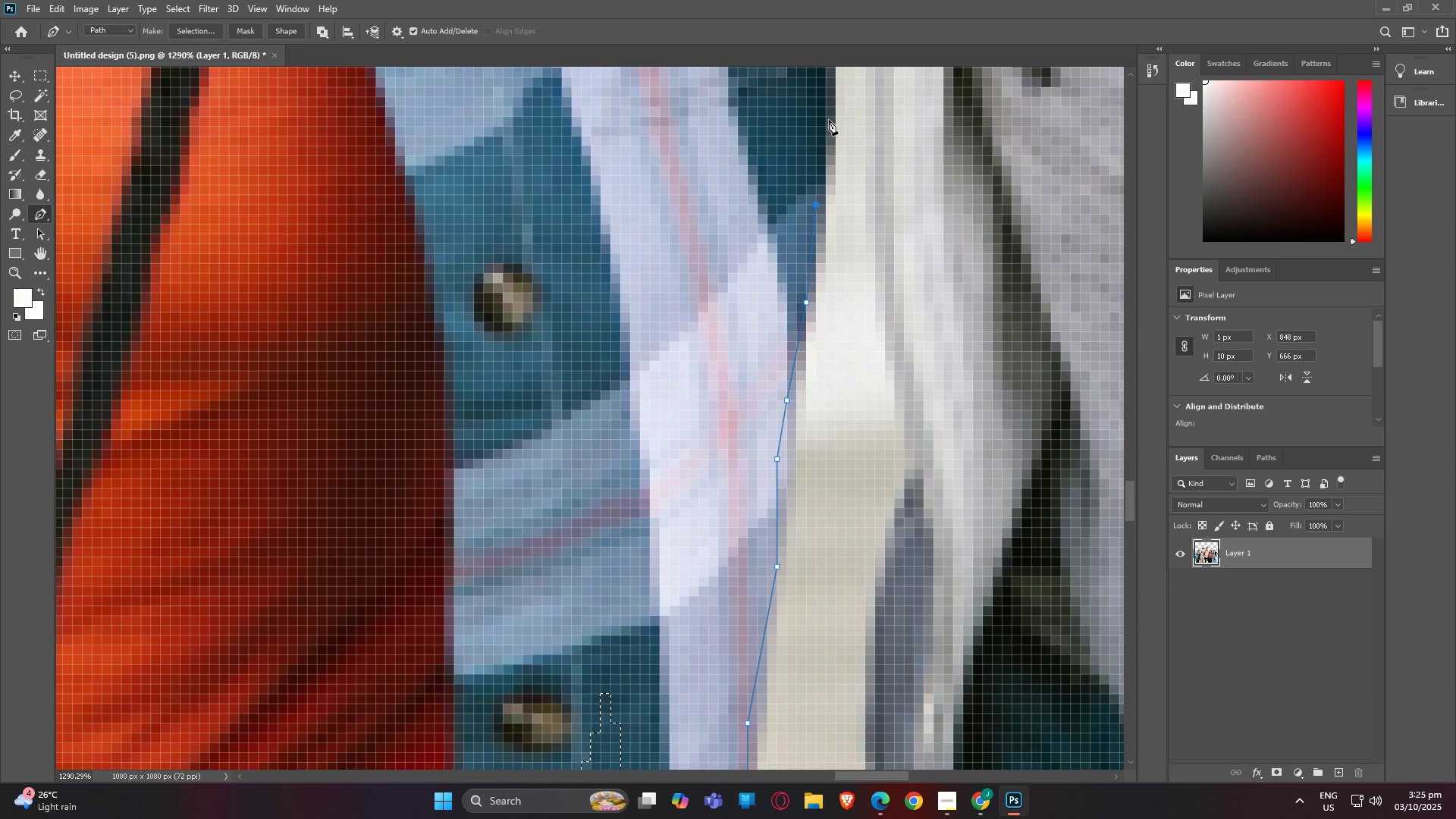 
triple_click([829, 120])
 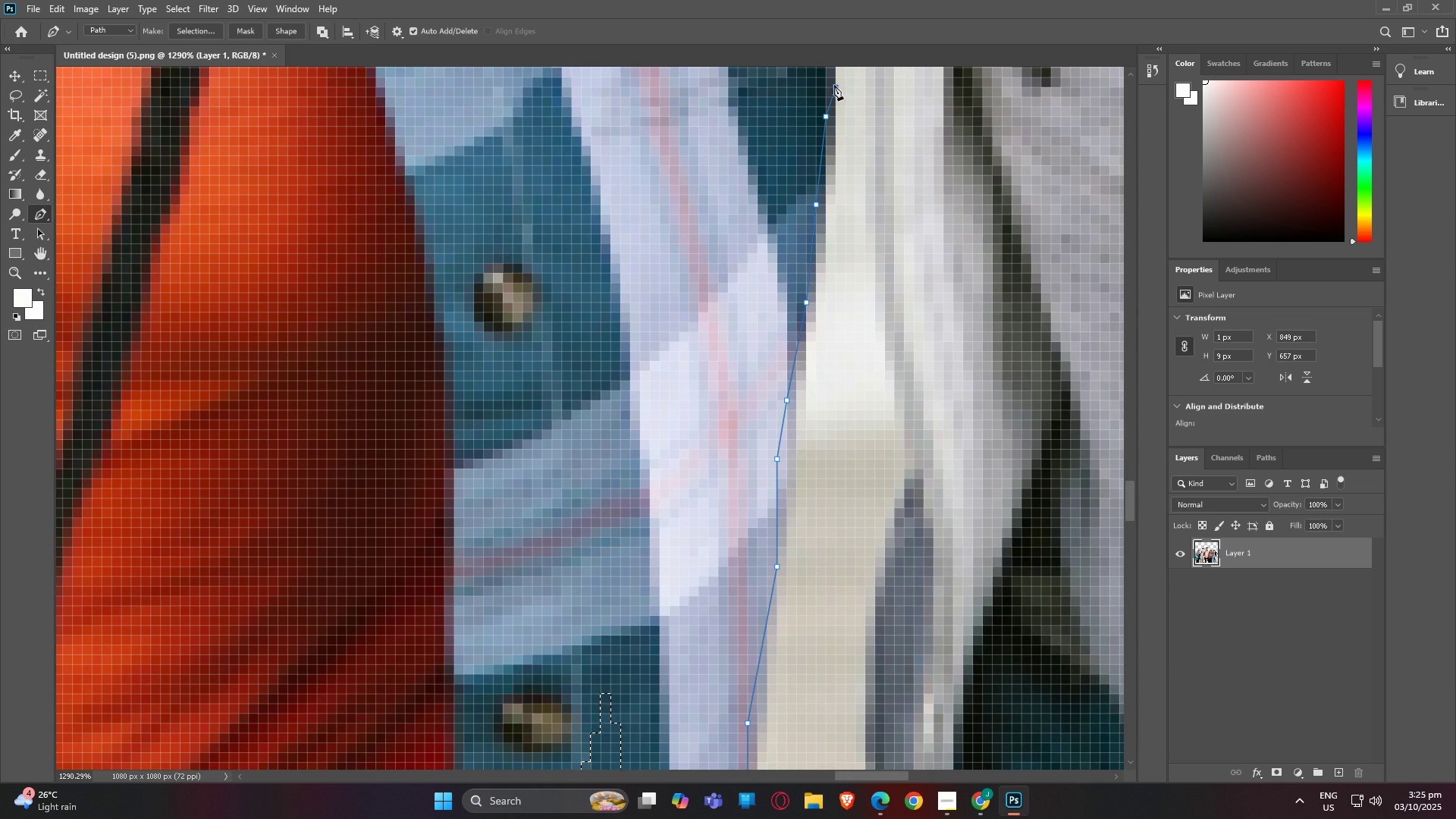 
triple_click([834, 85])
 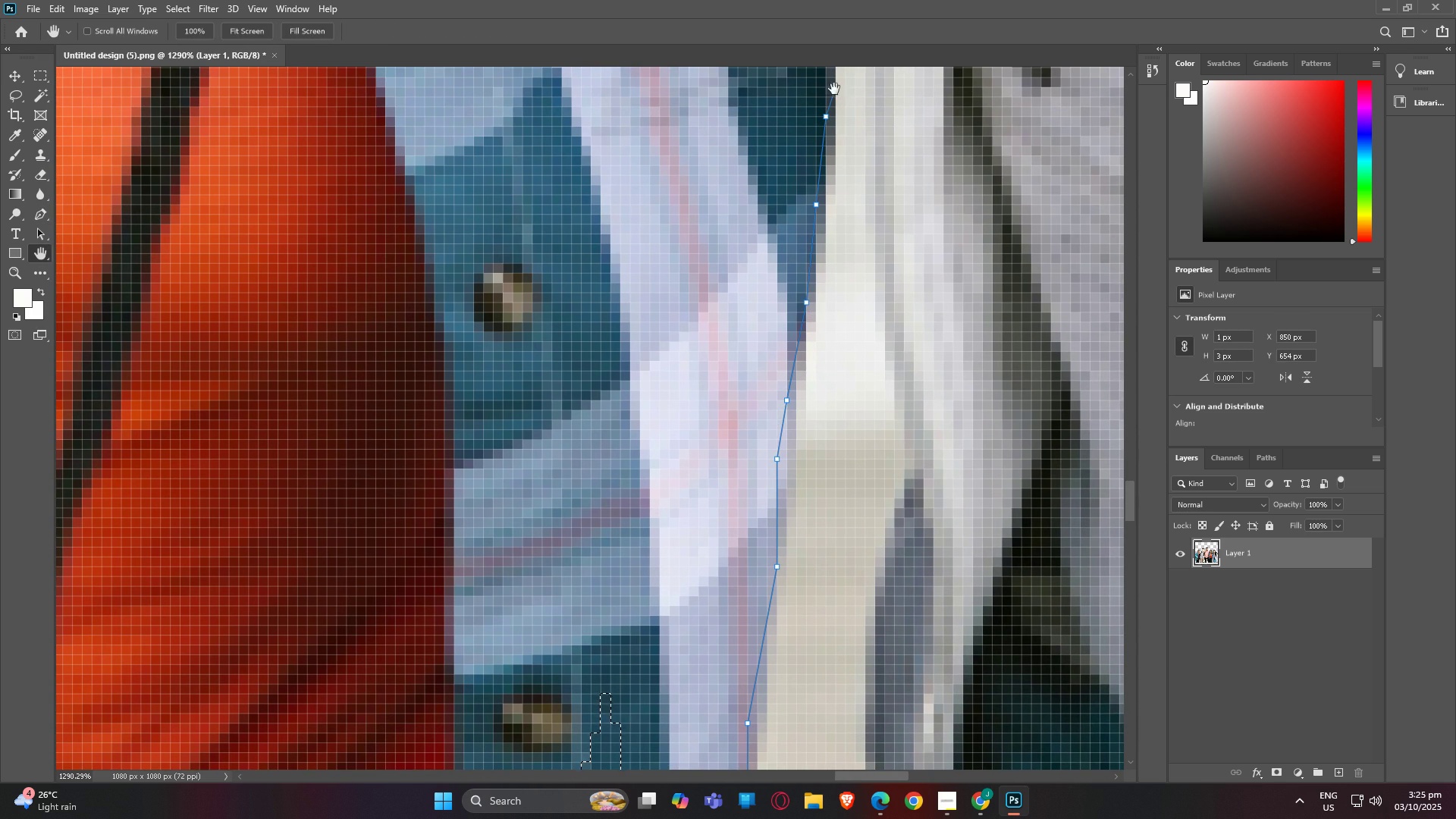 
type(hp)
 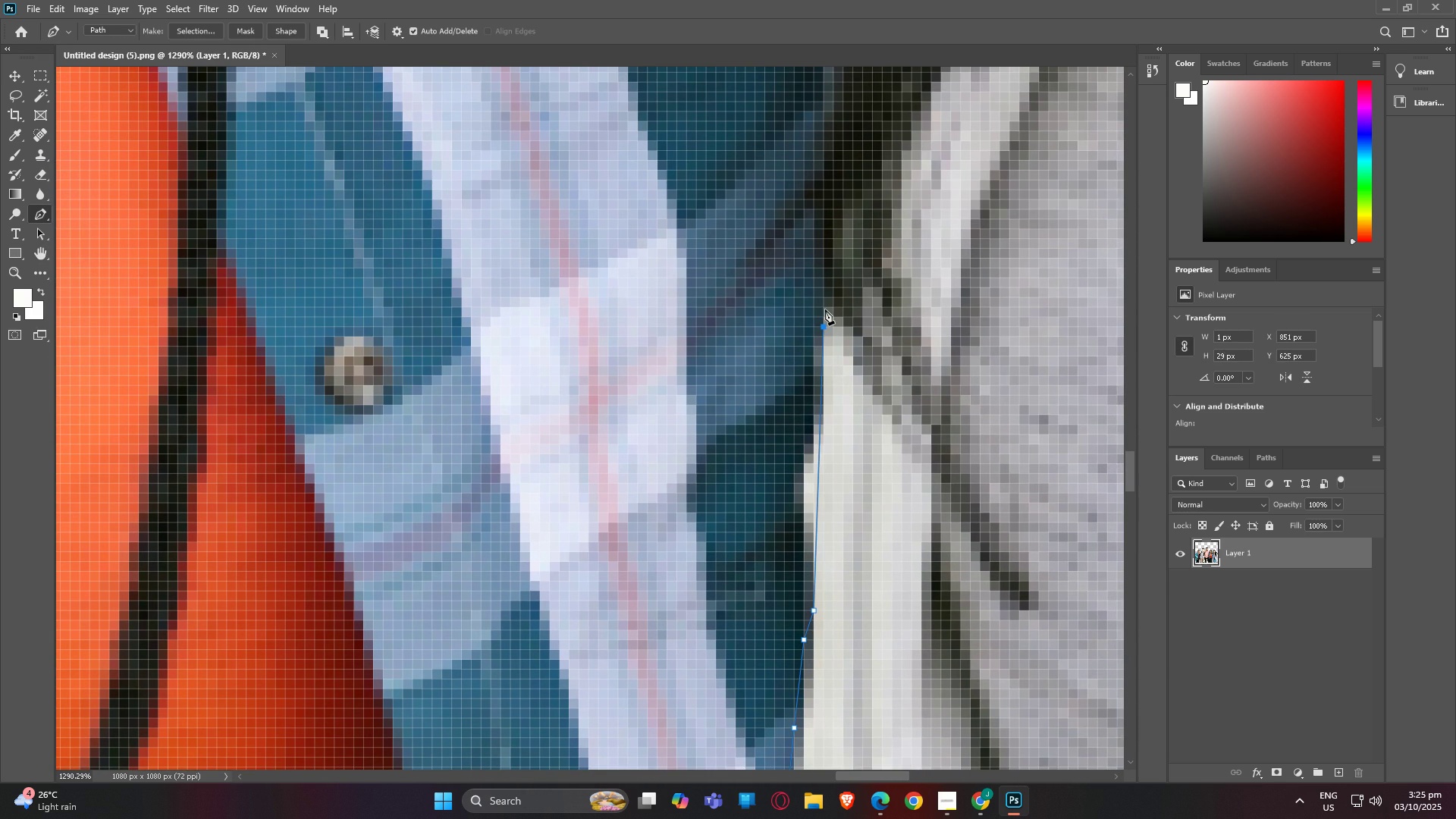 
double_click([825, 309])
 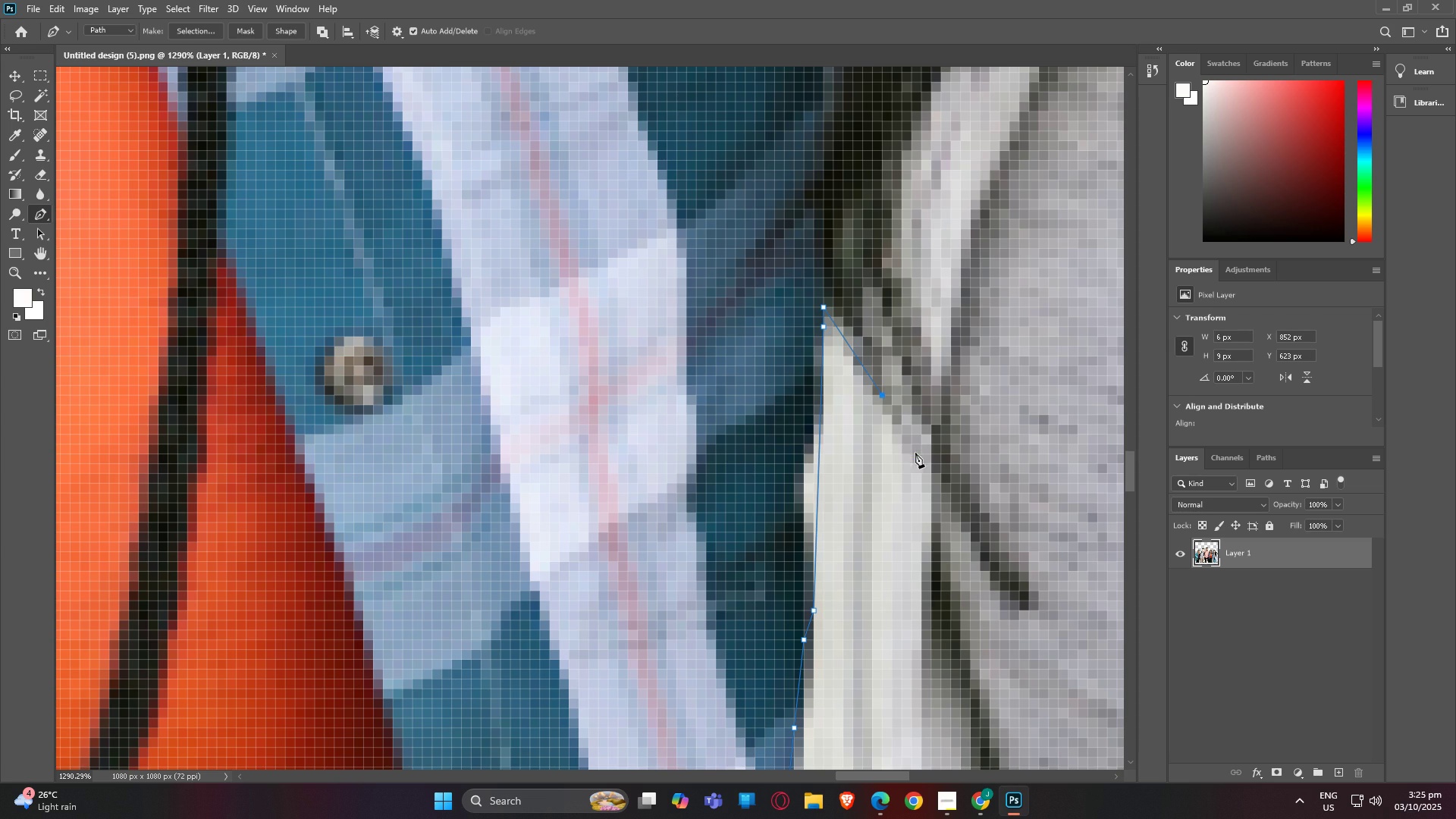 
double_click([915, 453])
 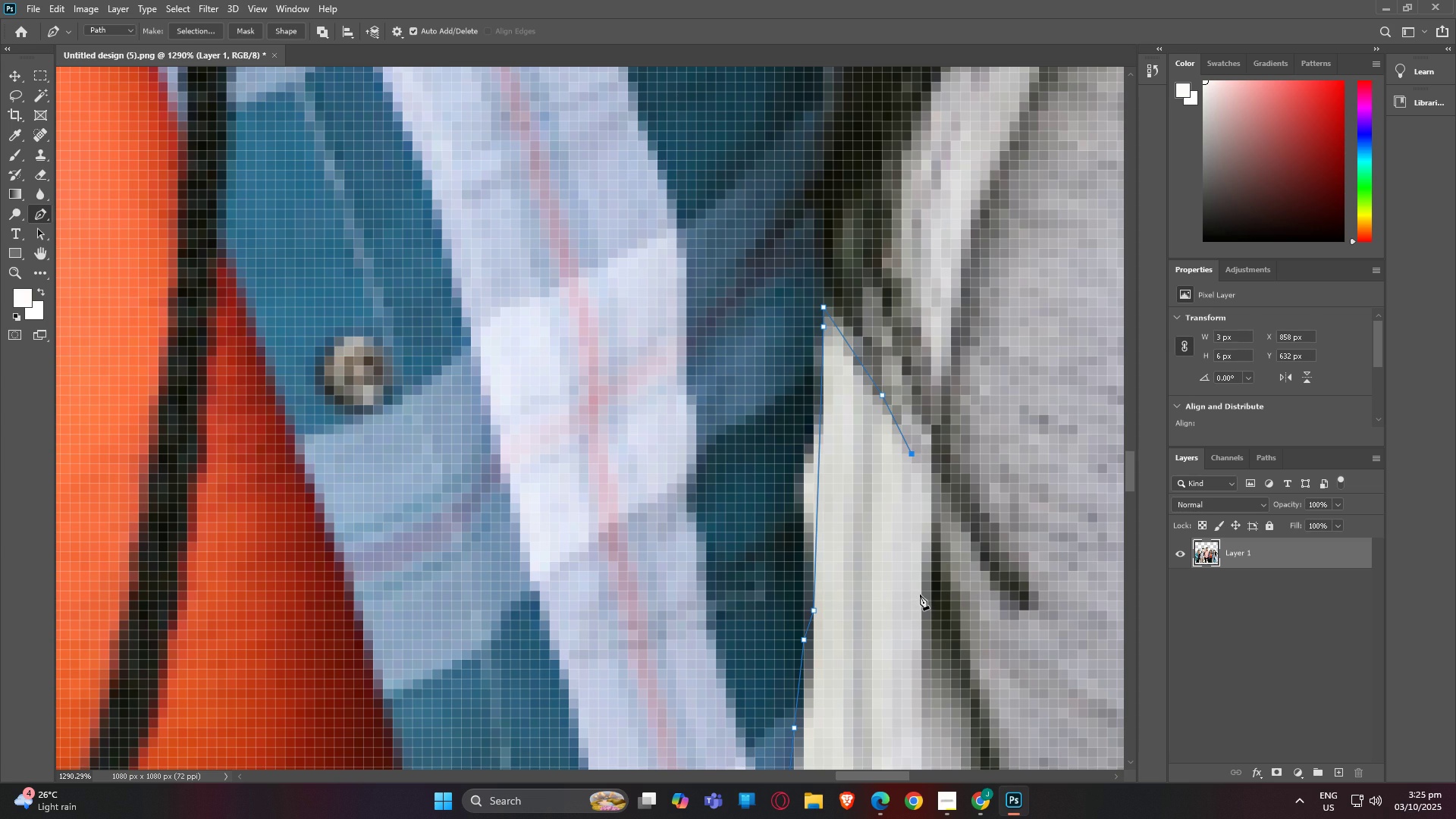 
left_click([920, 595])
 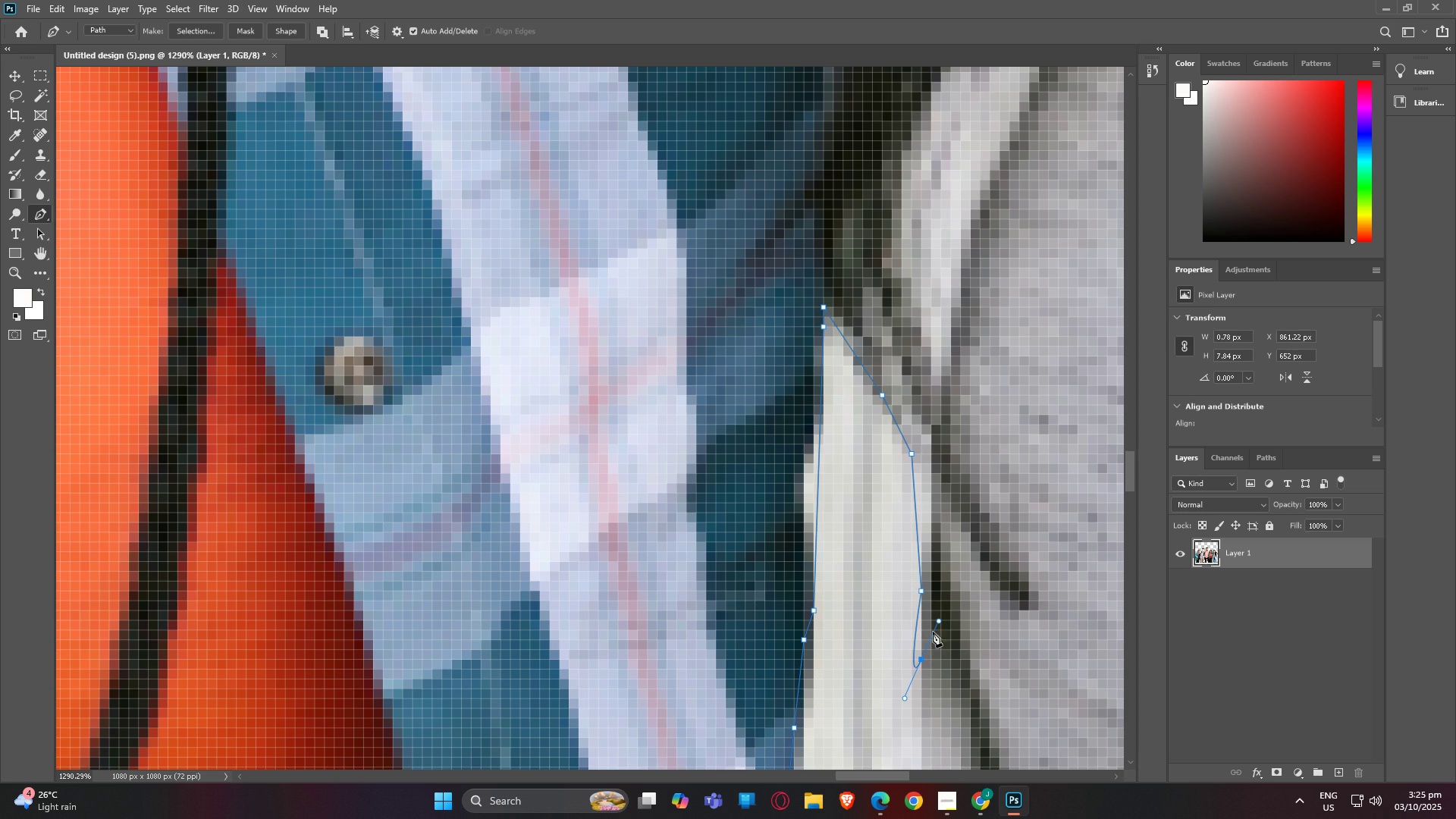 
key(Control+ControlLeft)
 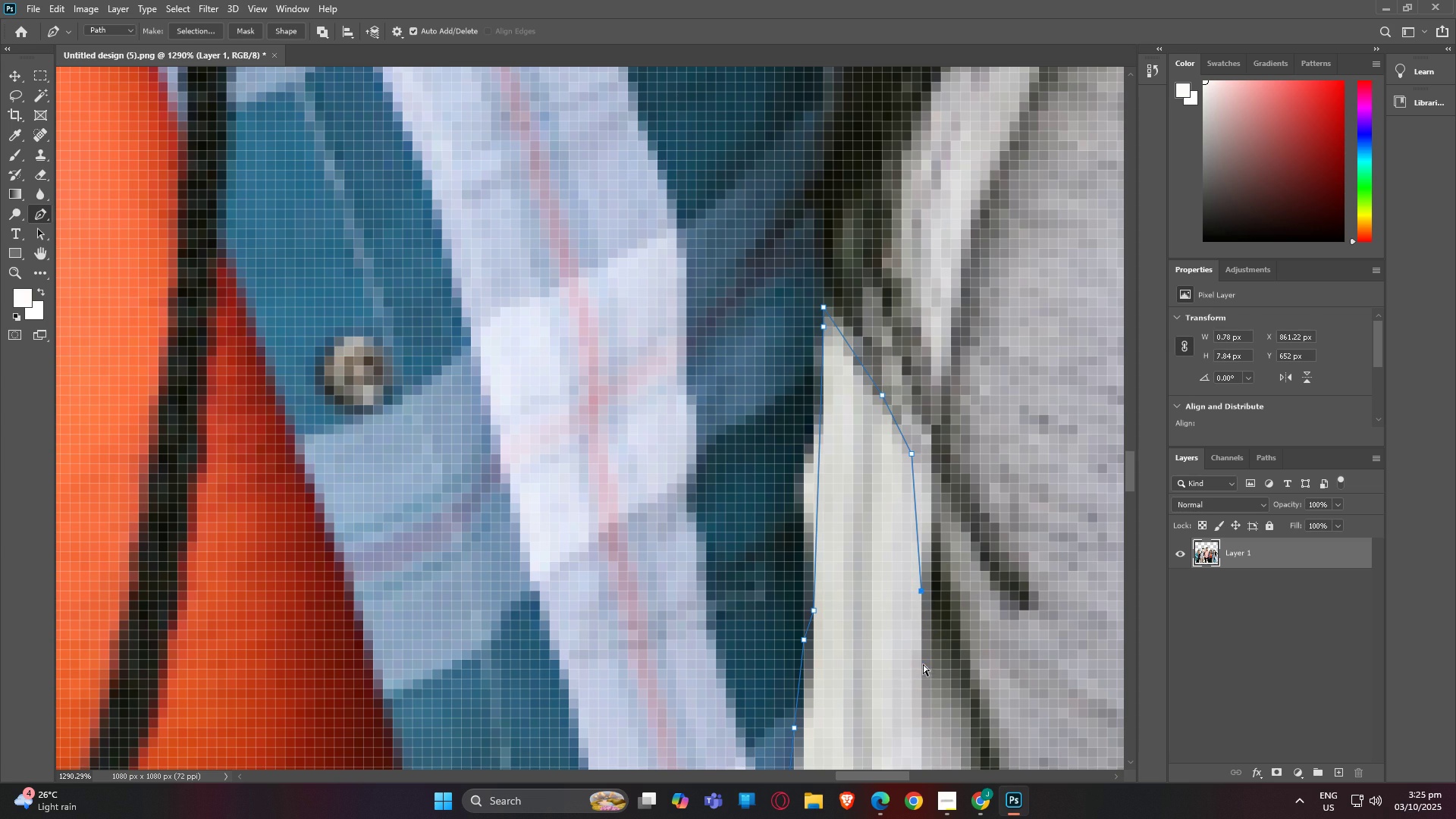 
key(Control+Z)
 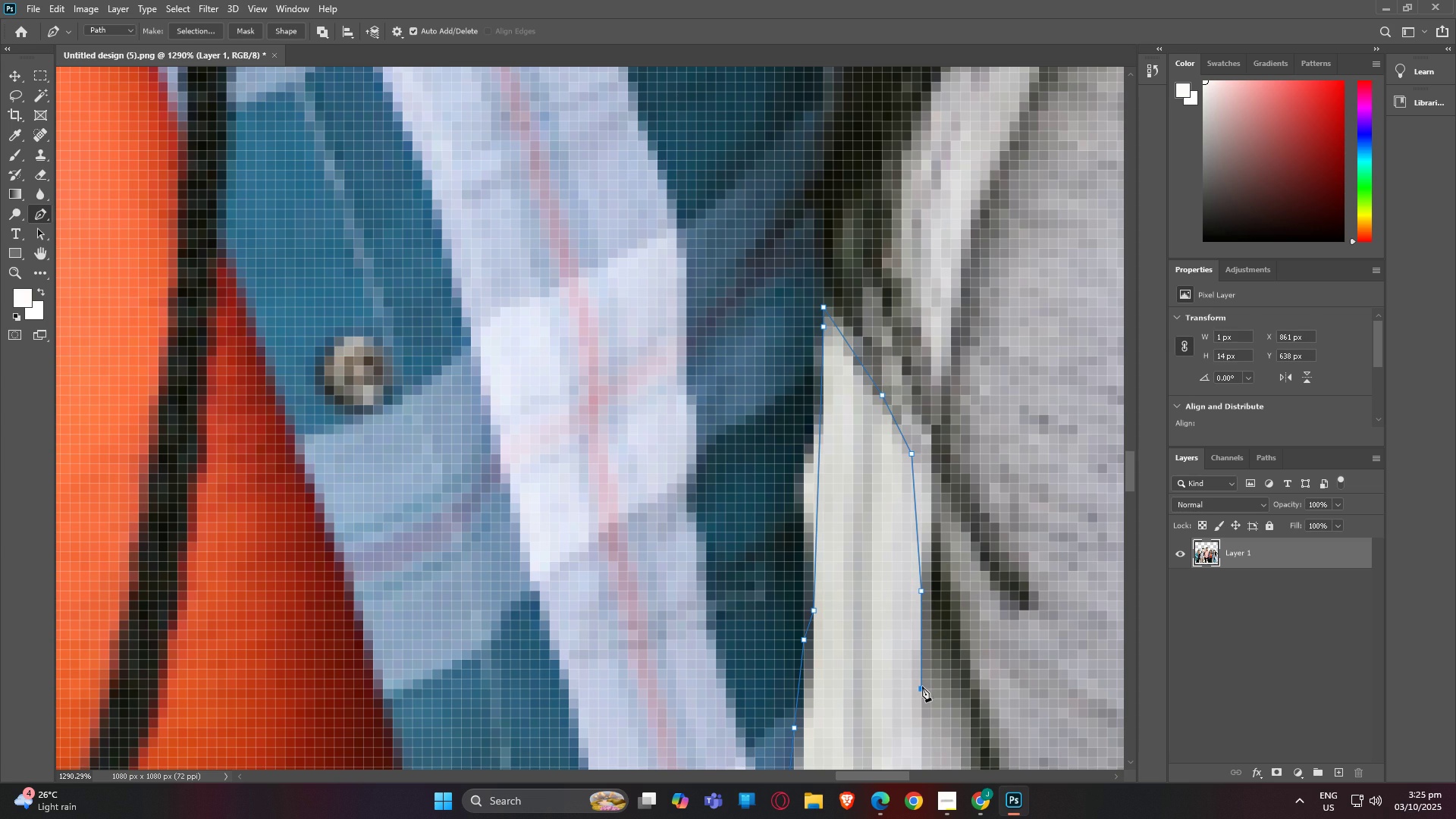 
left_click([922, 686])
 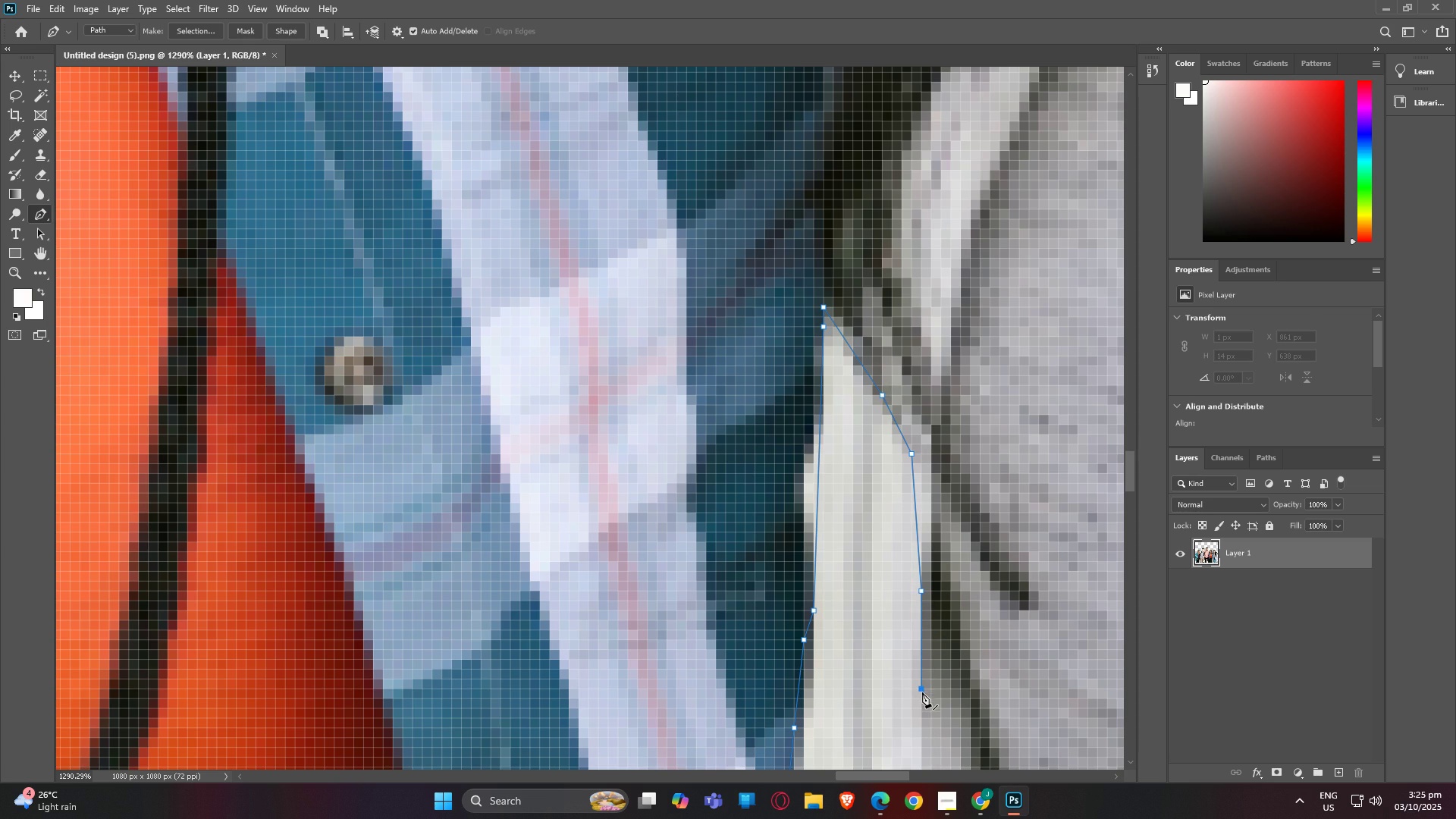 
type(hp)